 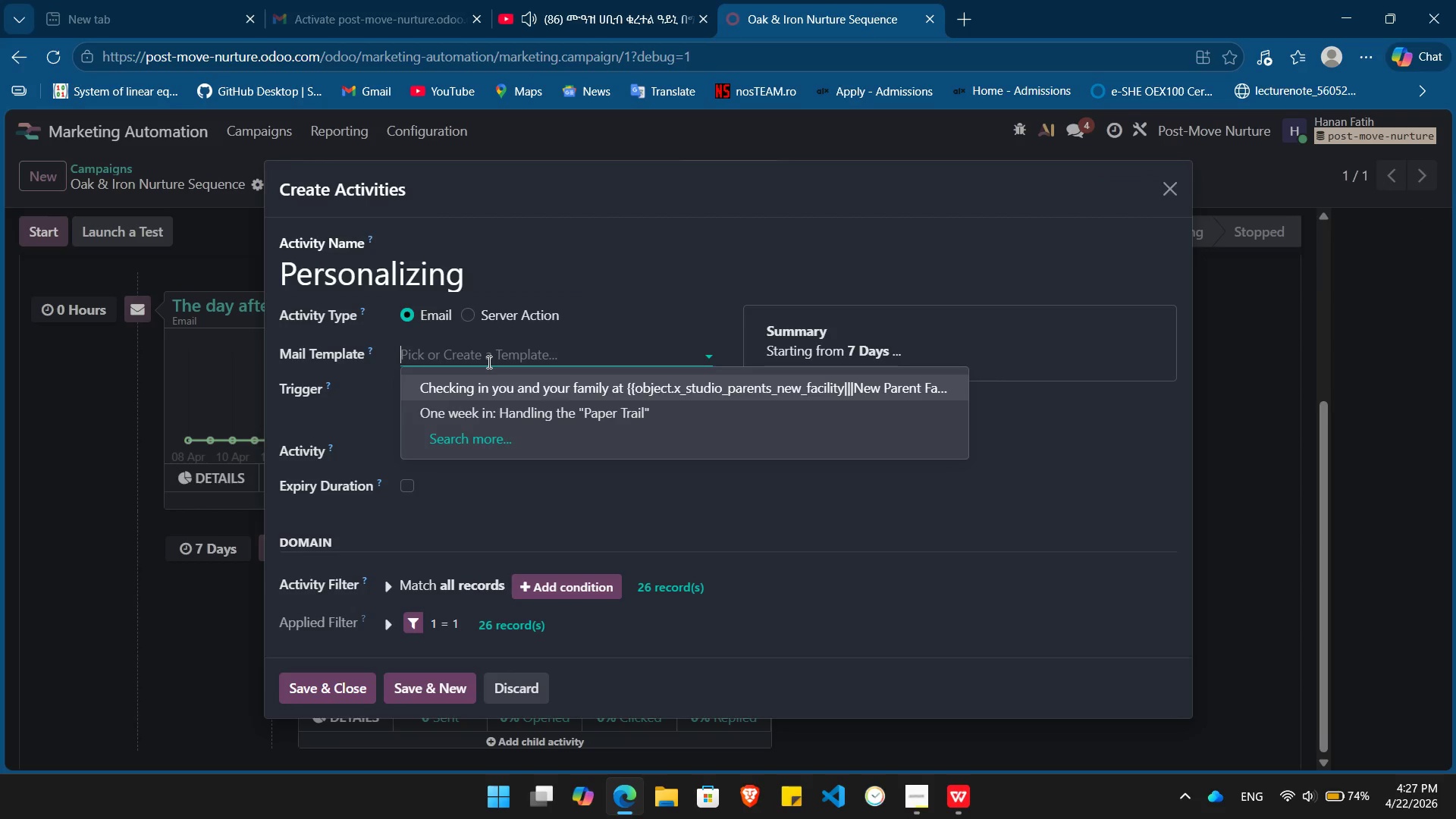 
left_click([463, 431])
 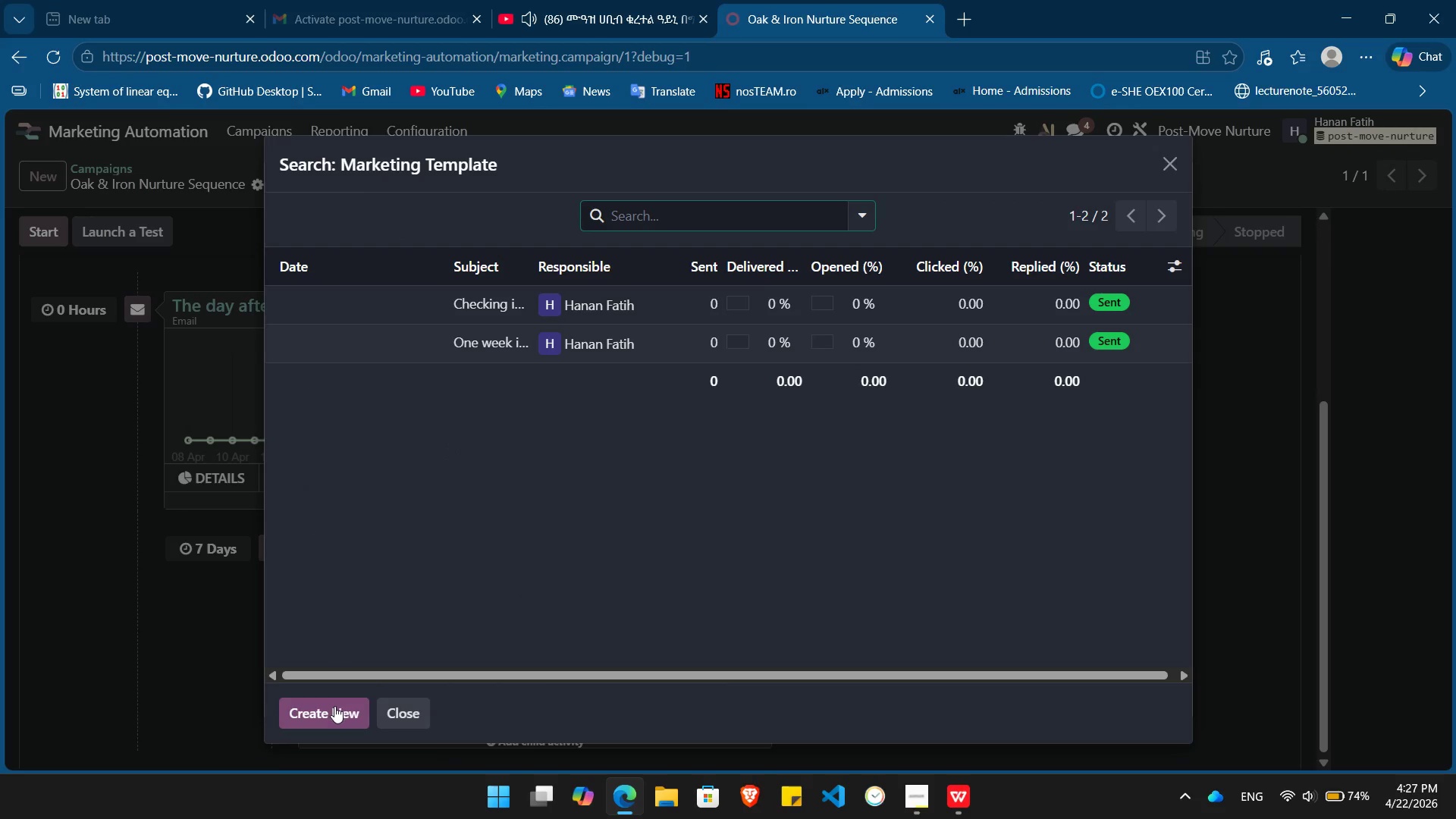 
left_click([331, 711])
 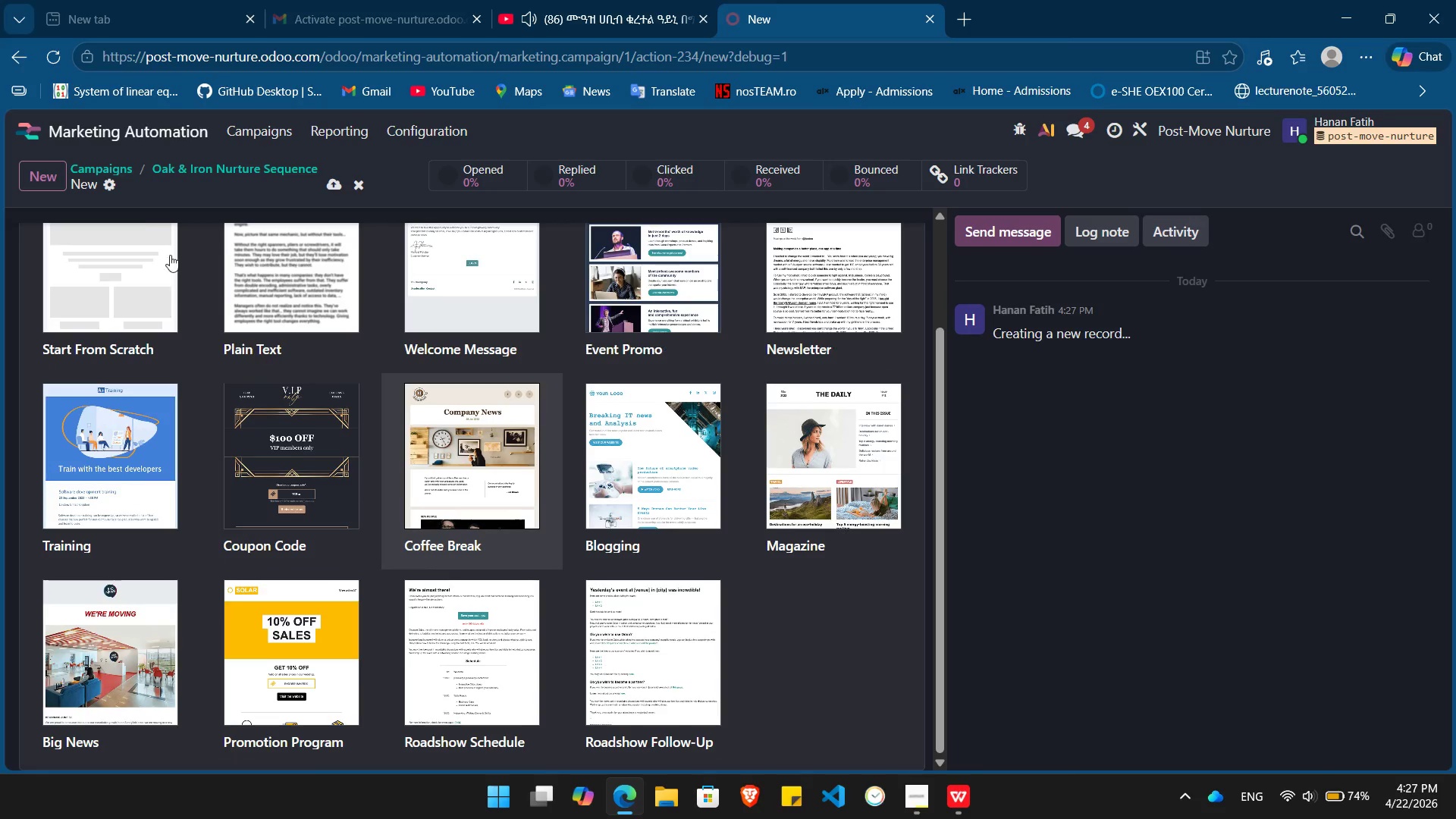 
left_click([129, 282])
 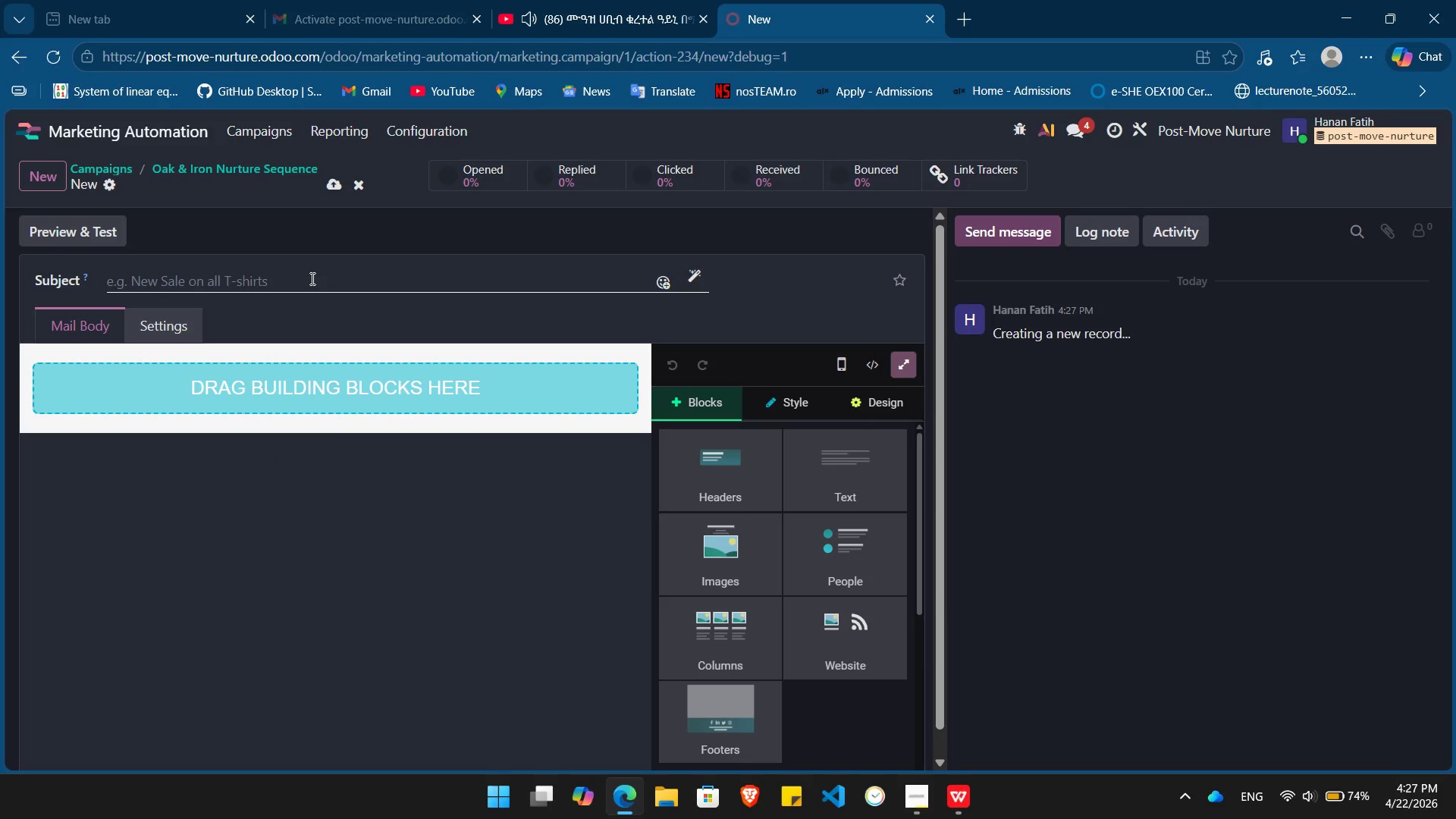 
left_click([311, 278])
 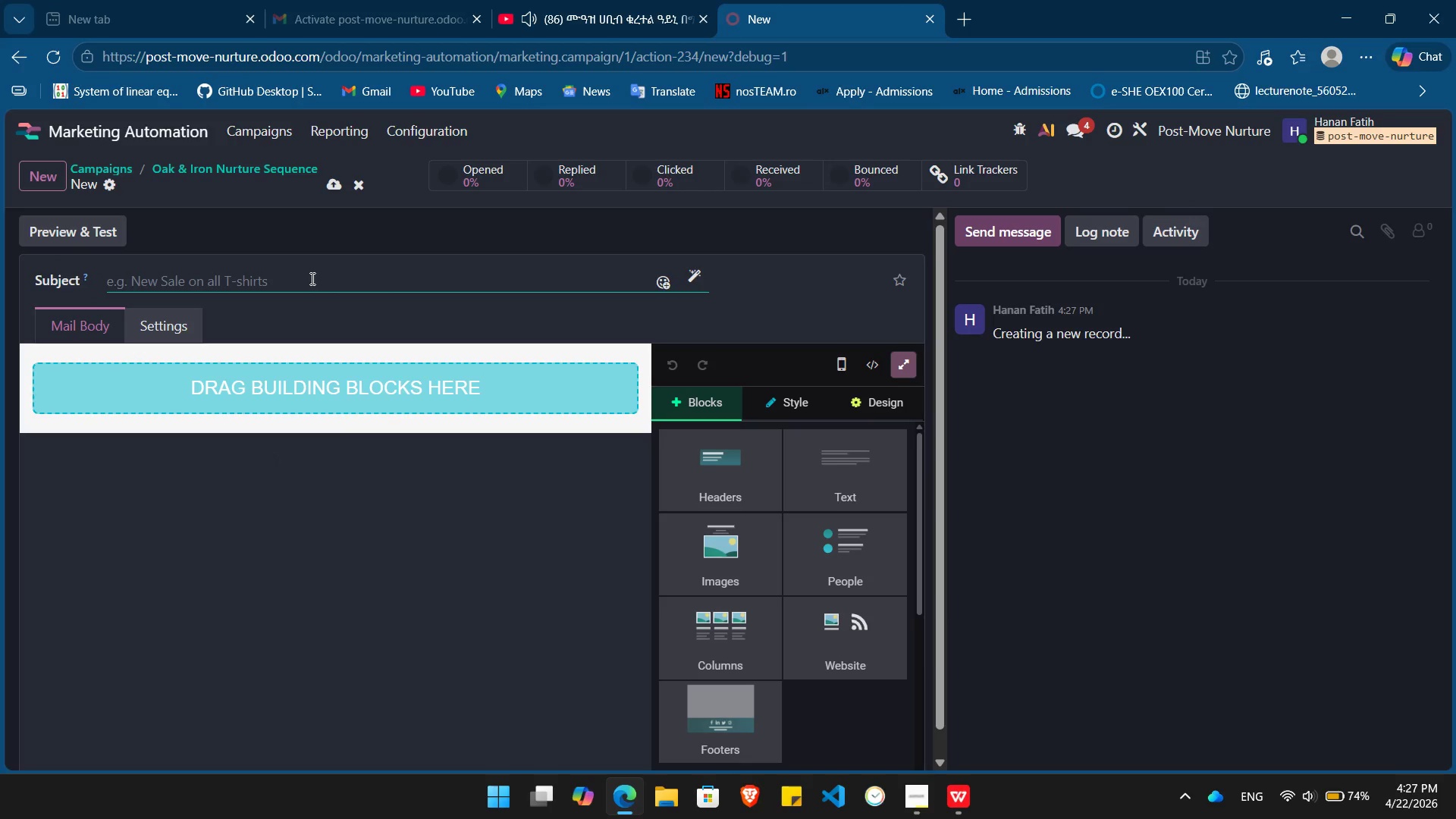 
type(Making )
 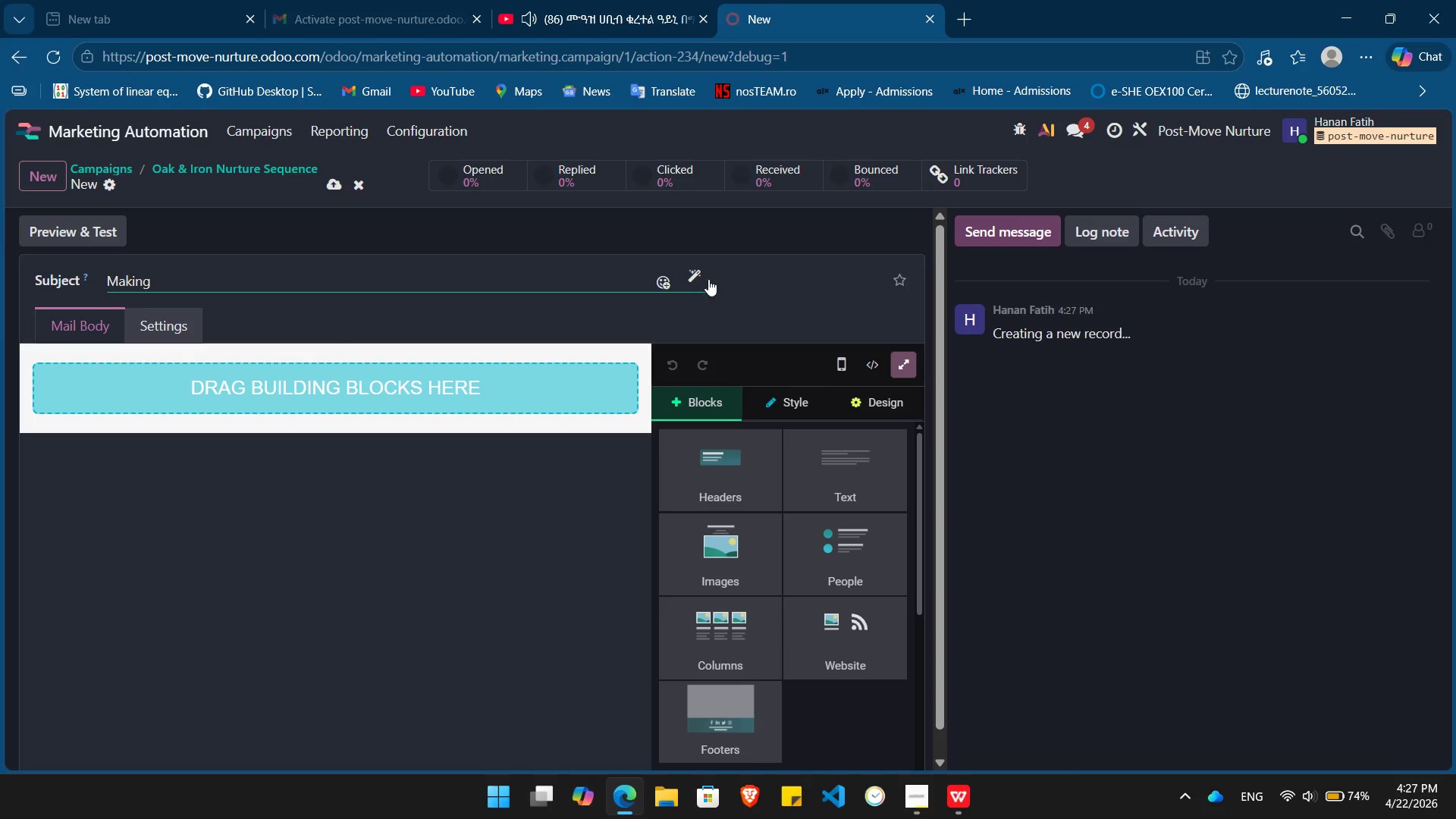 
left_click([689, 275])
 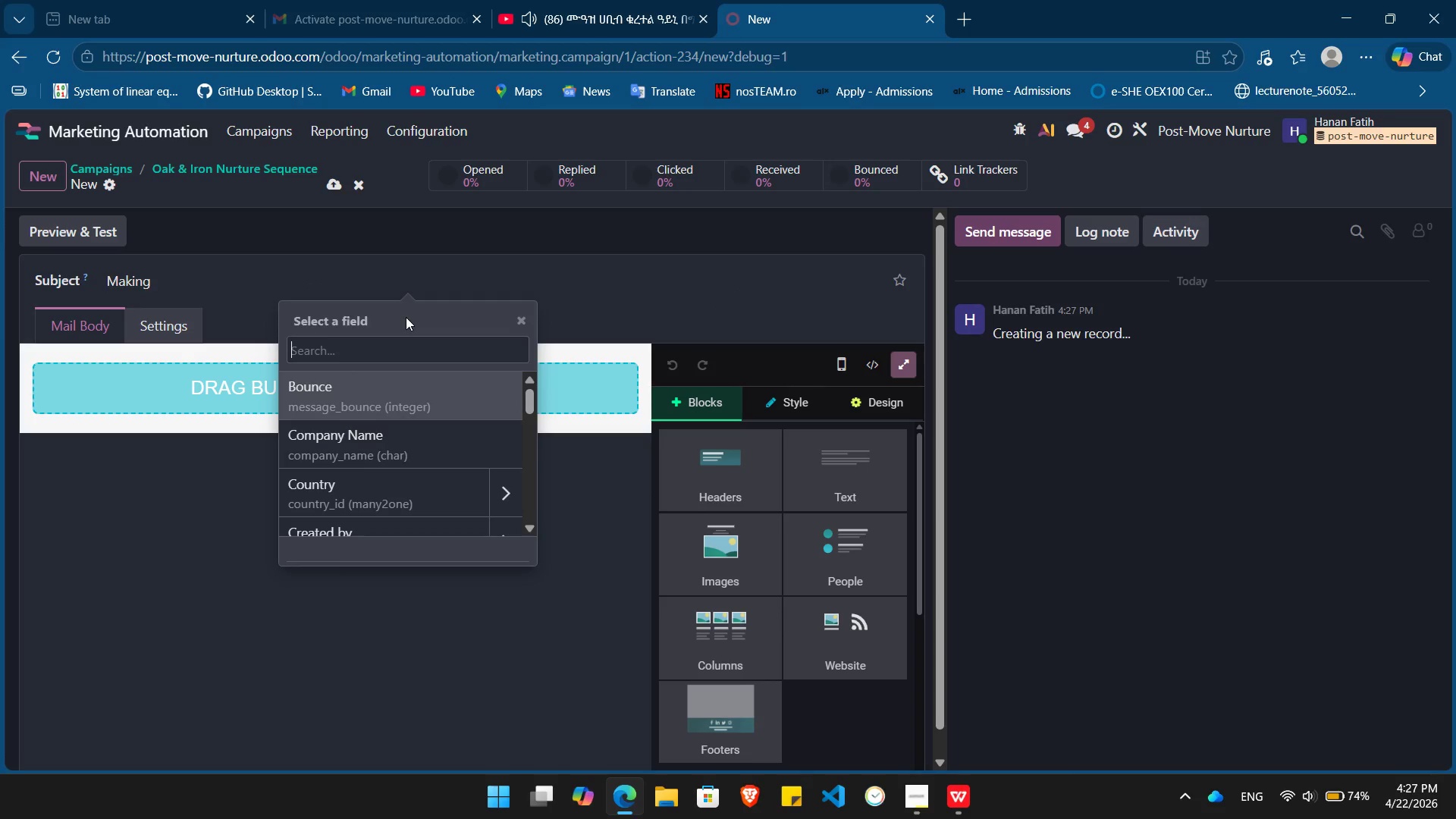 
type(parent)
 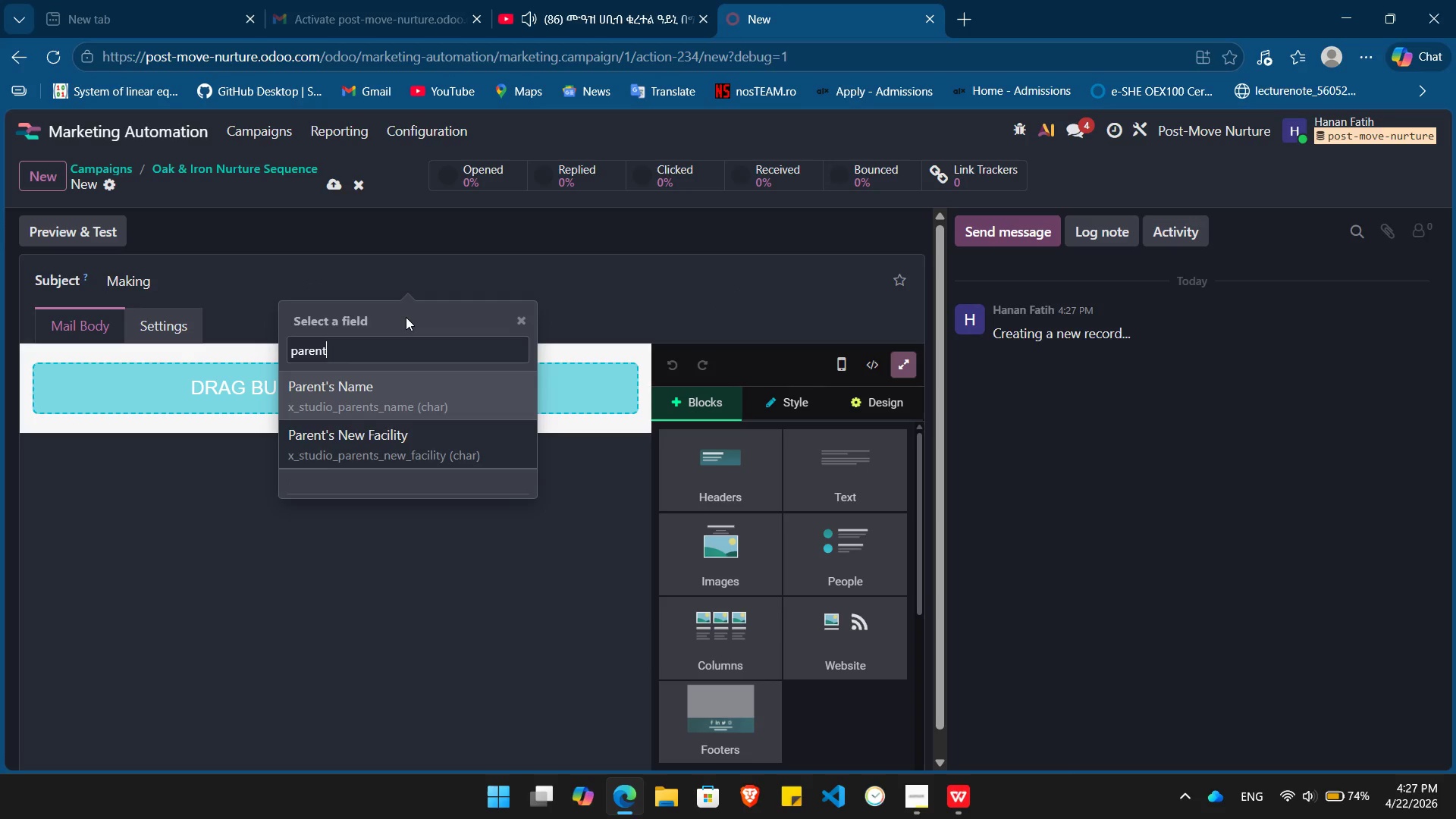 
key(ArrowDown)
 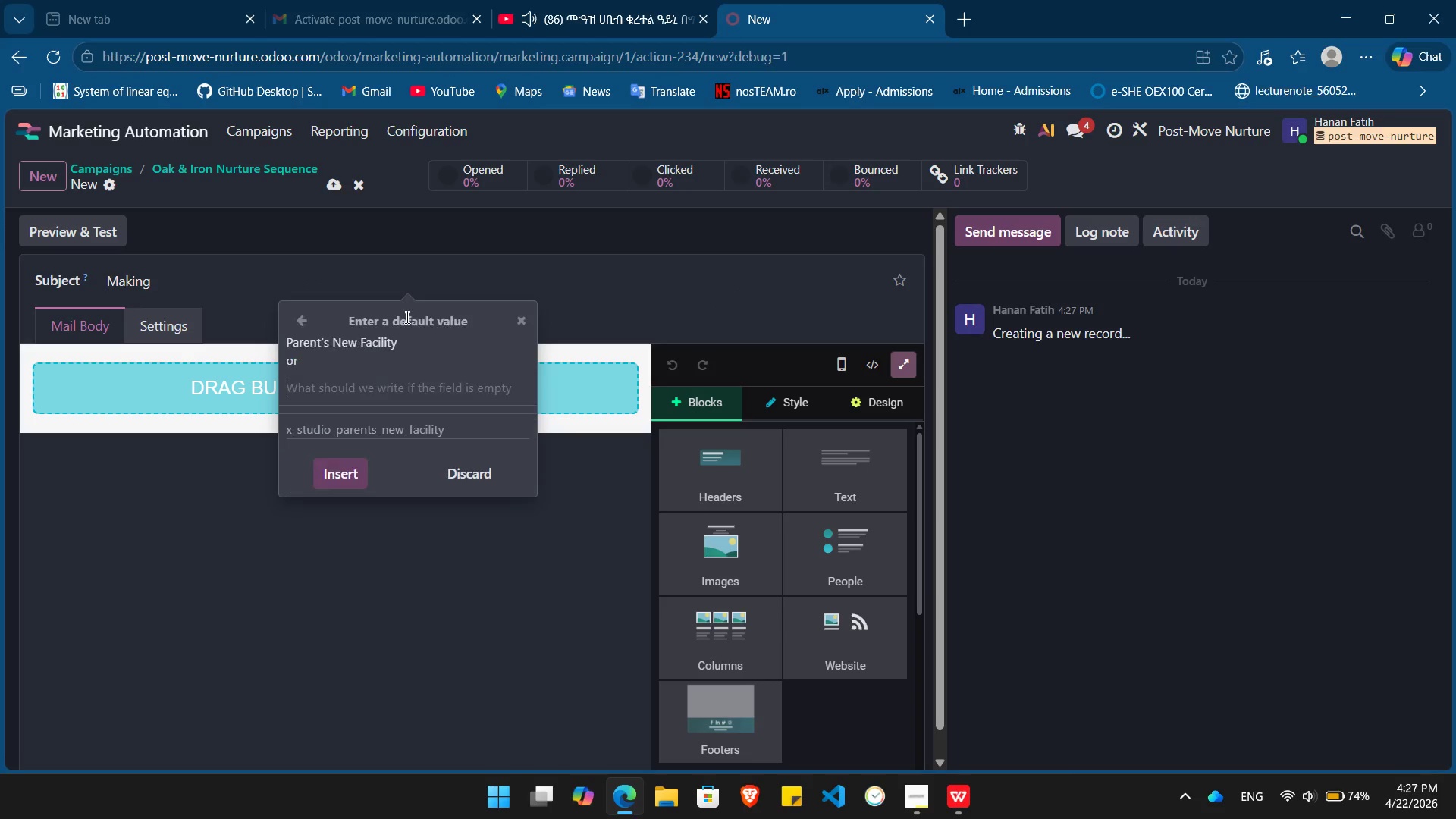 
key(Enter)
 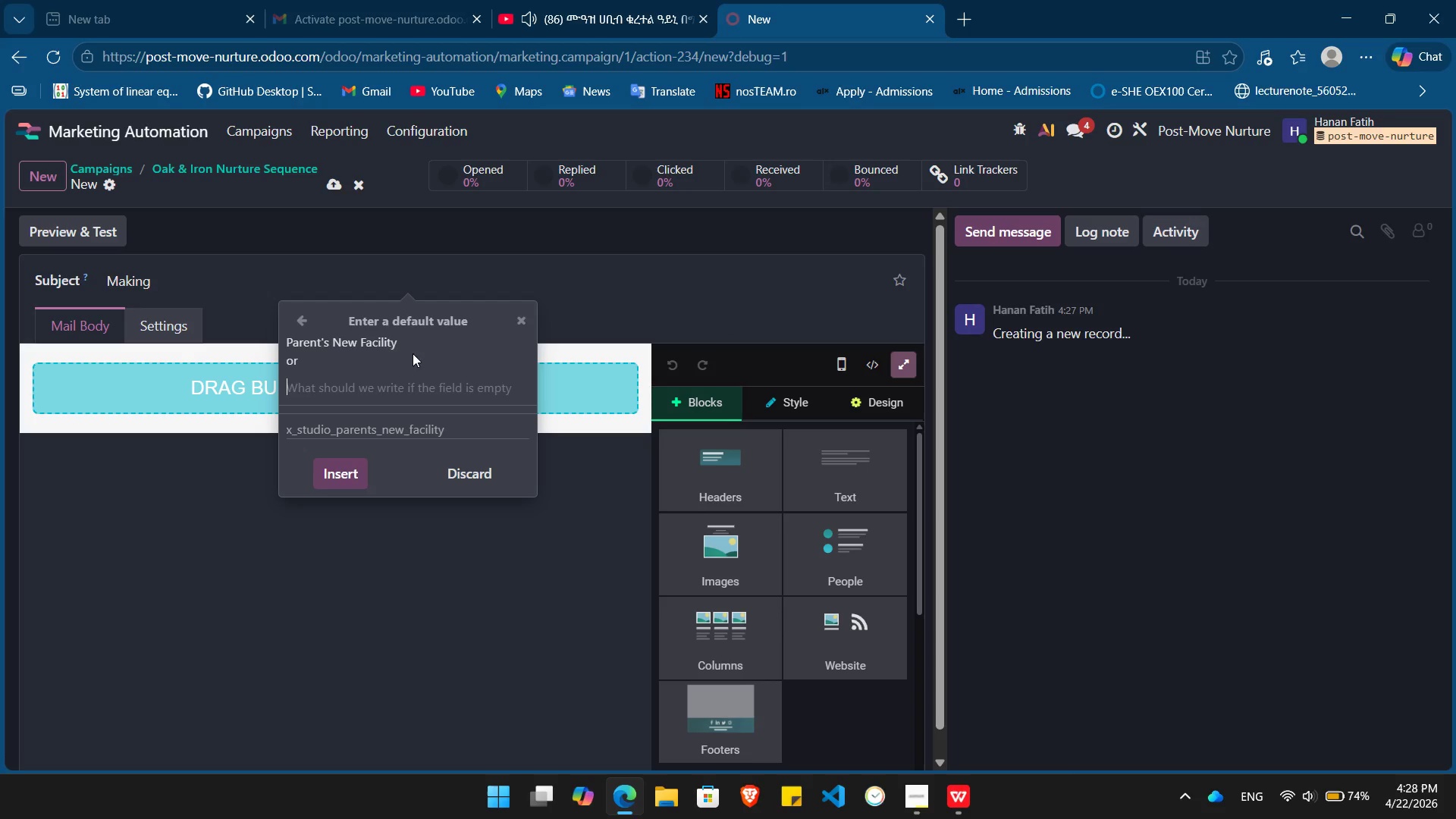 
wait(10.34)
 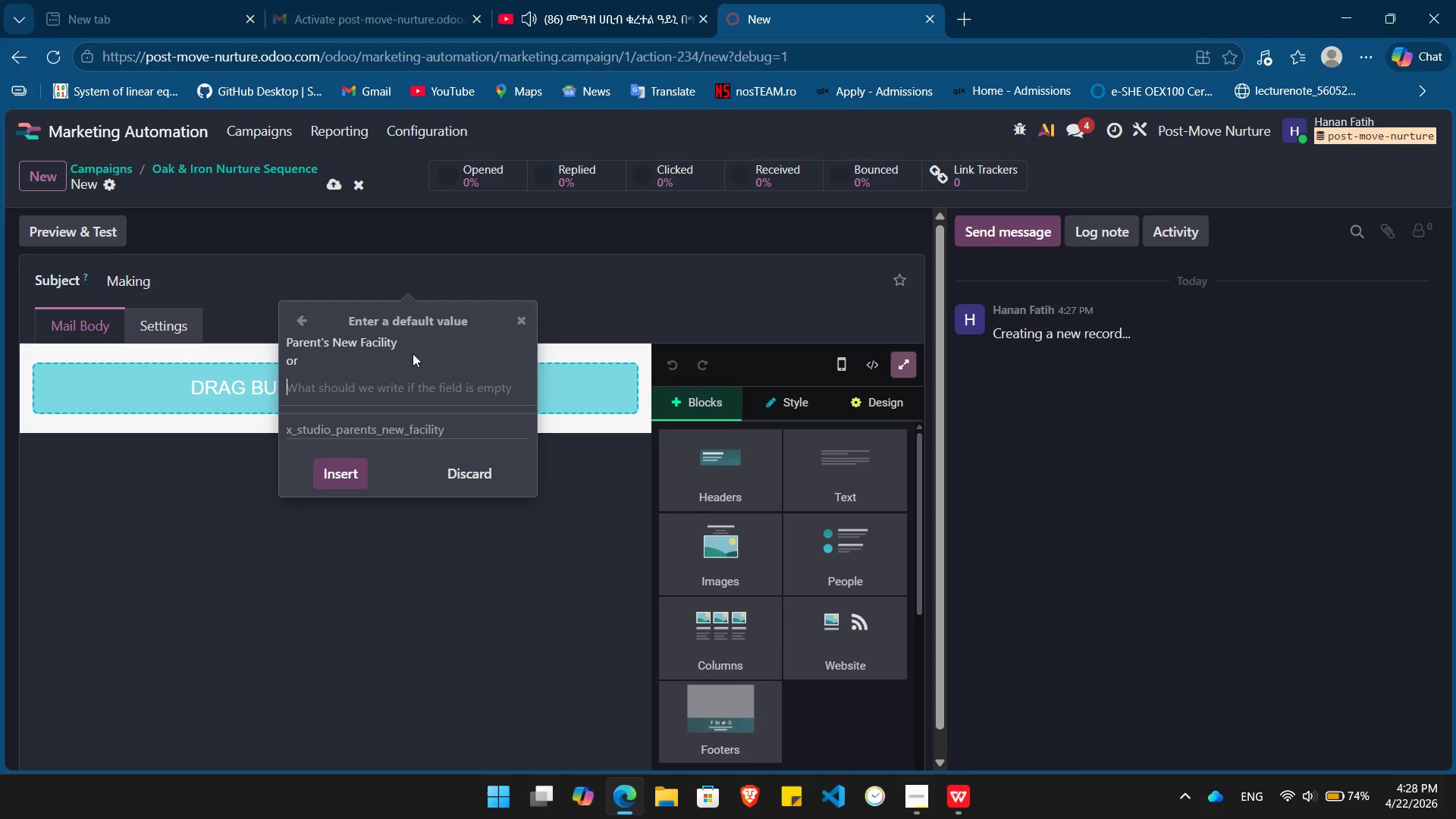 
mouse_move([460, 582])
 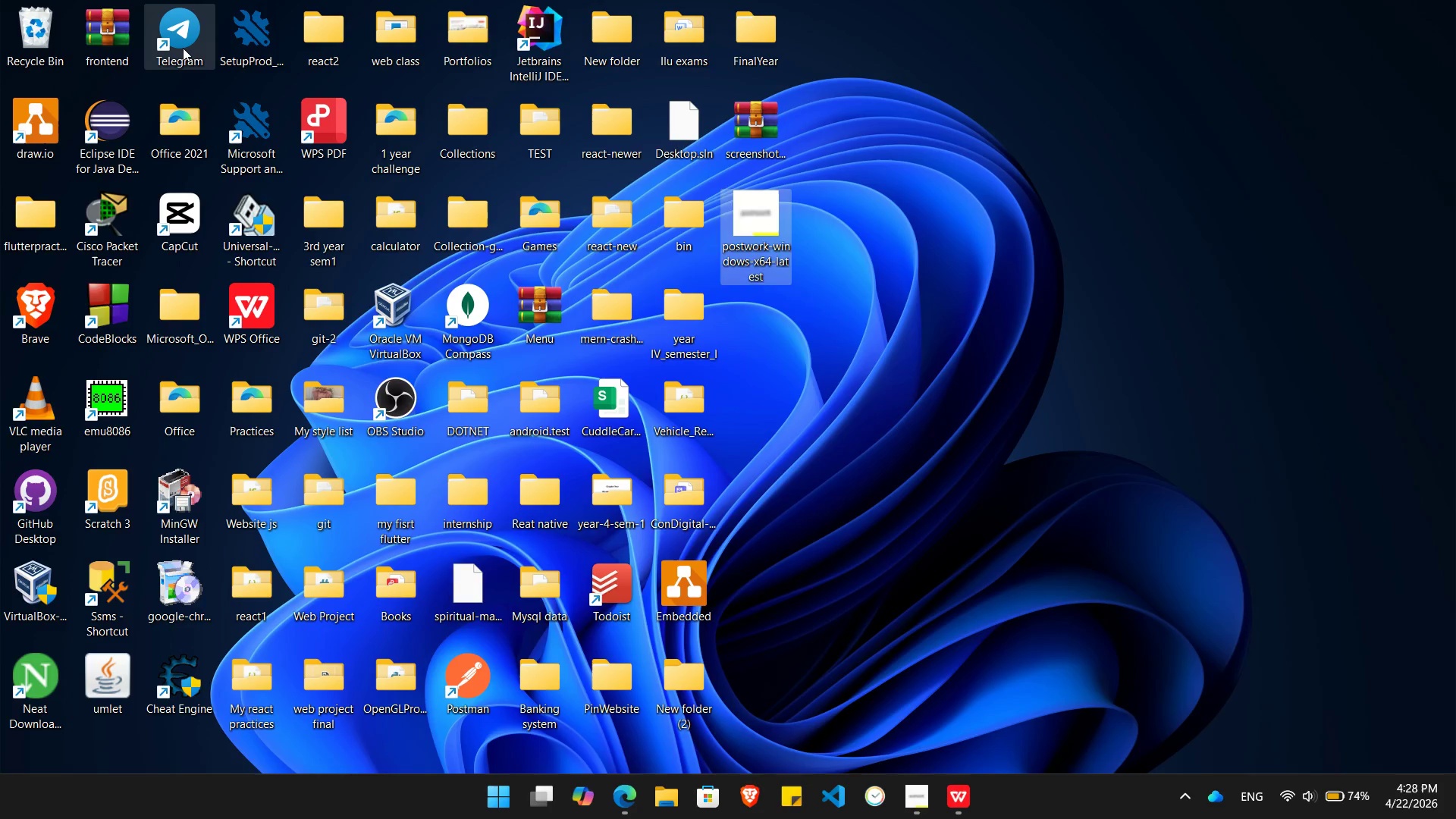 
double_click([183, 48])
 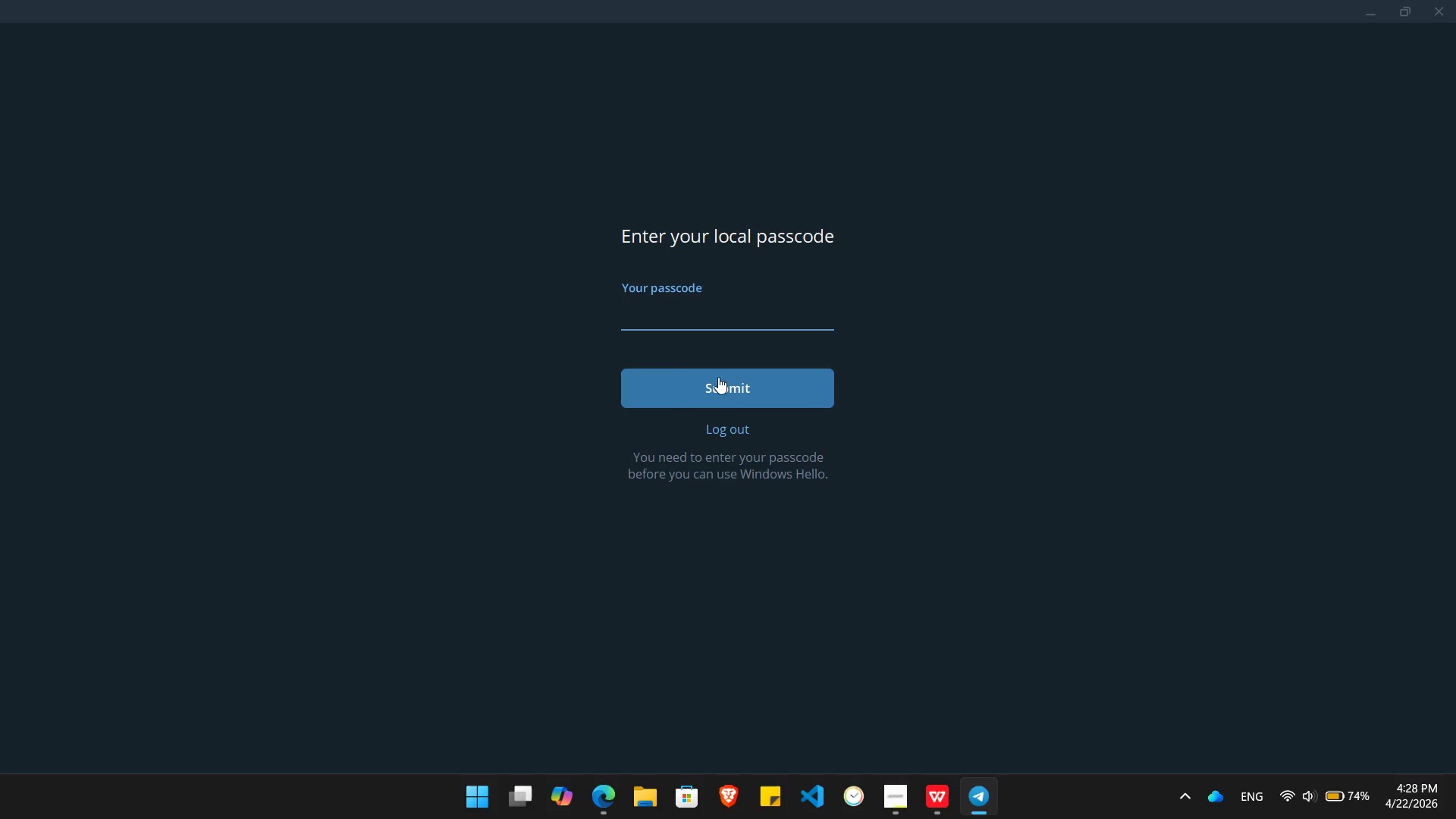 
key(Numpad4)
 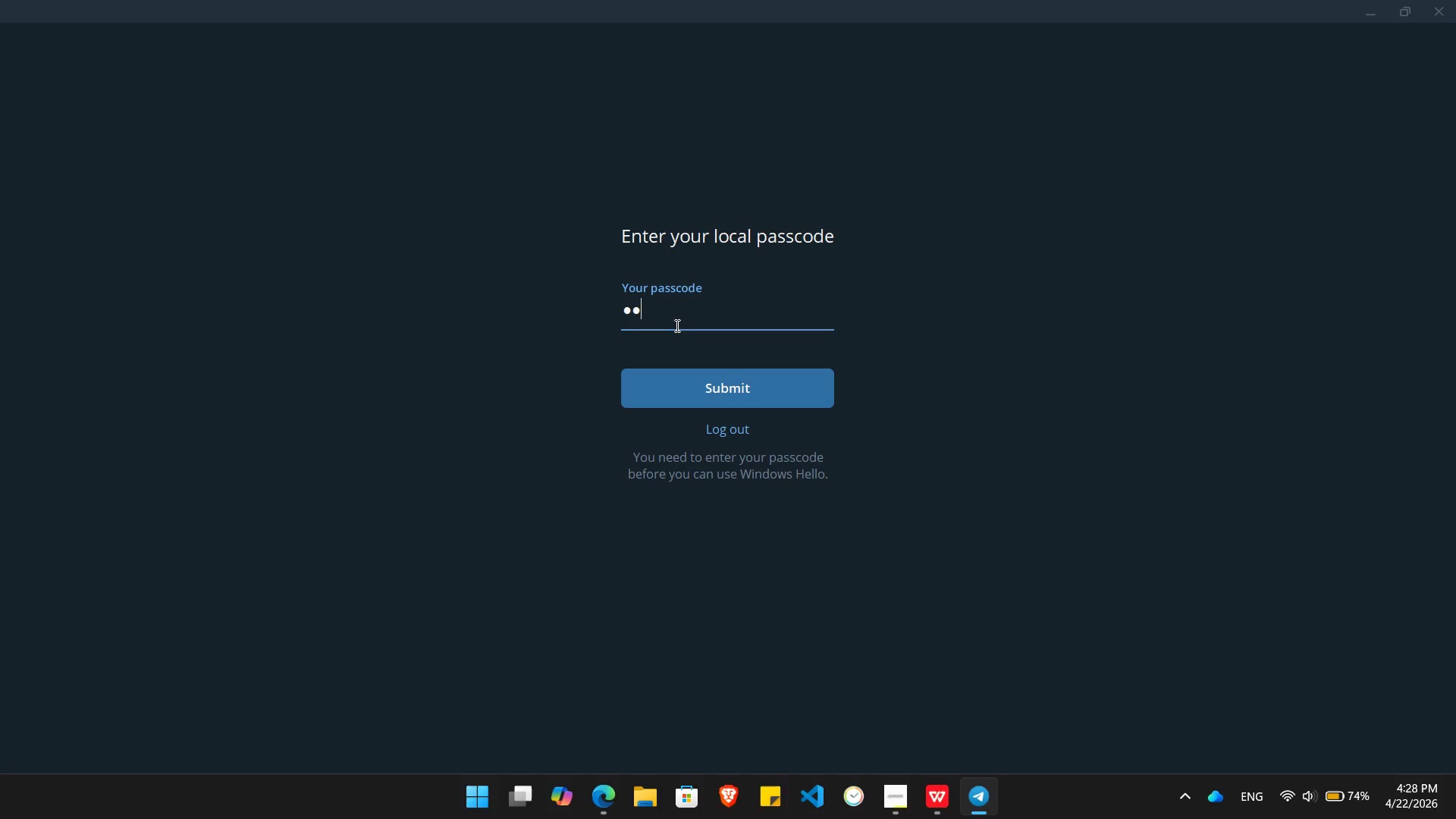 
key(Numpad9)
 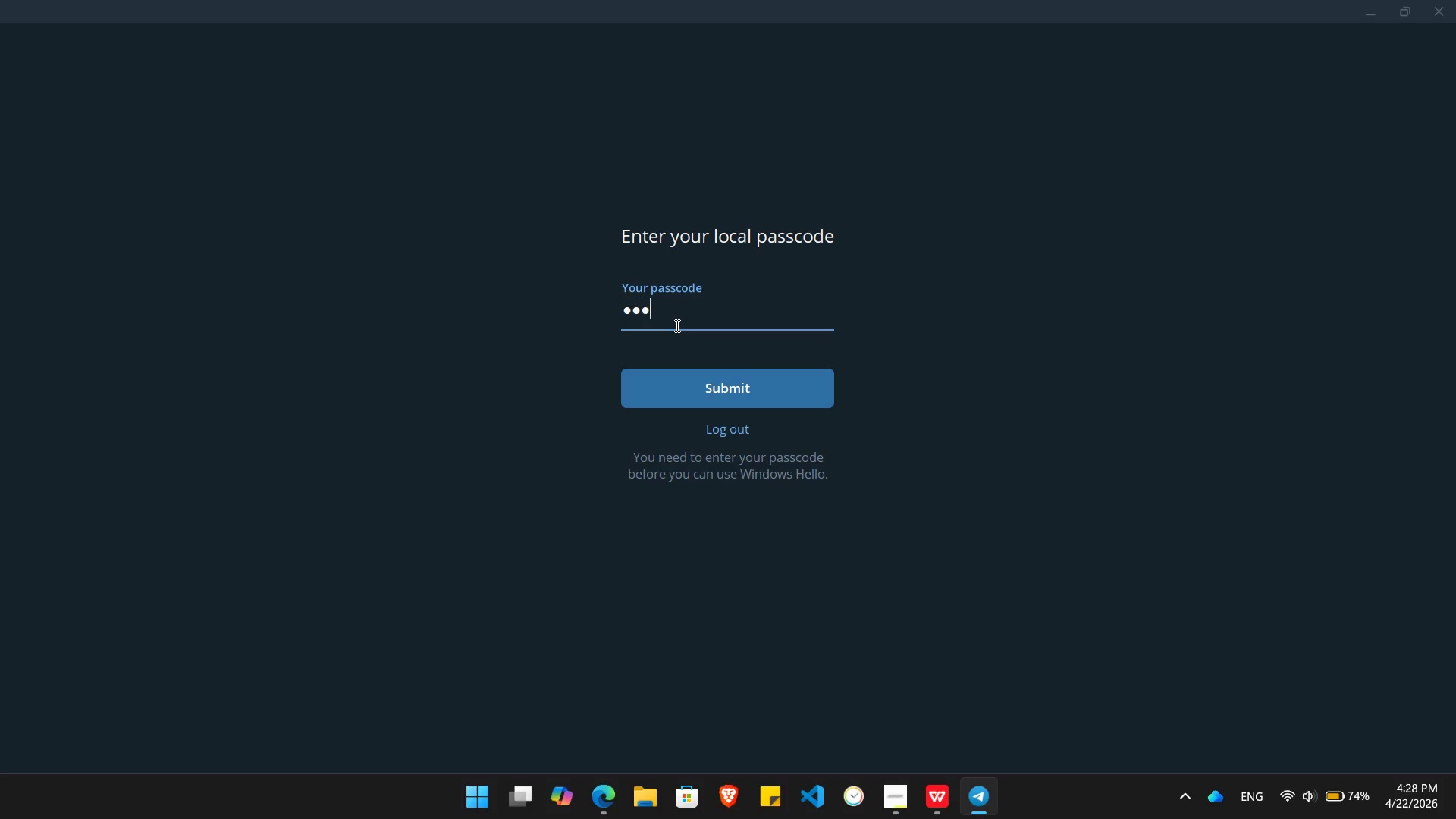 
key(Numpad9)
 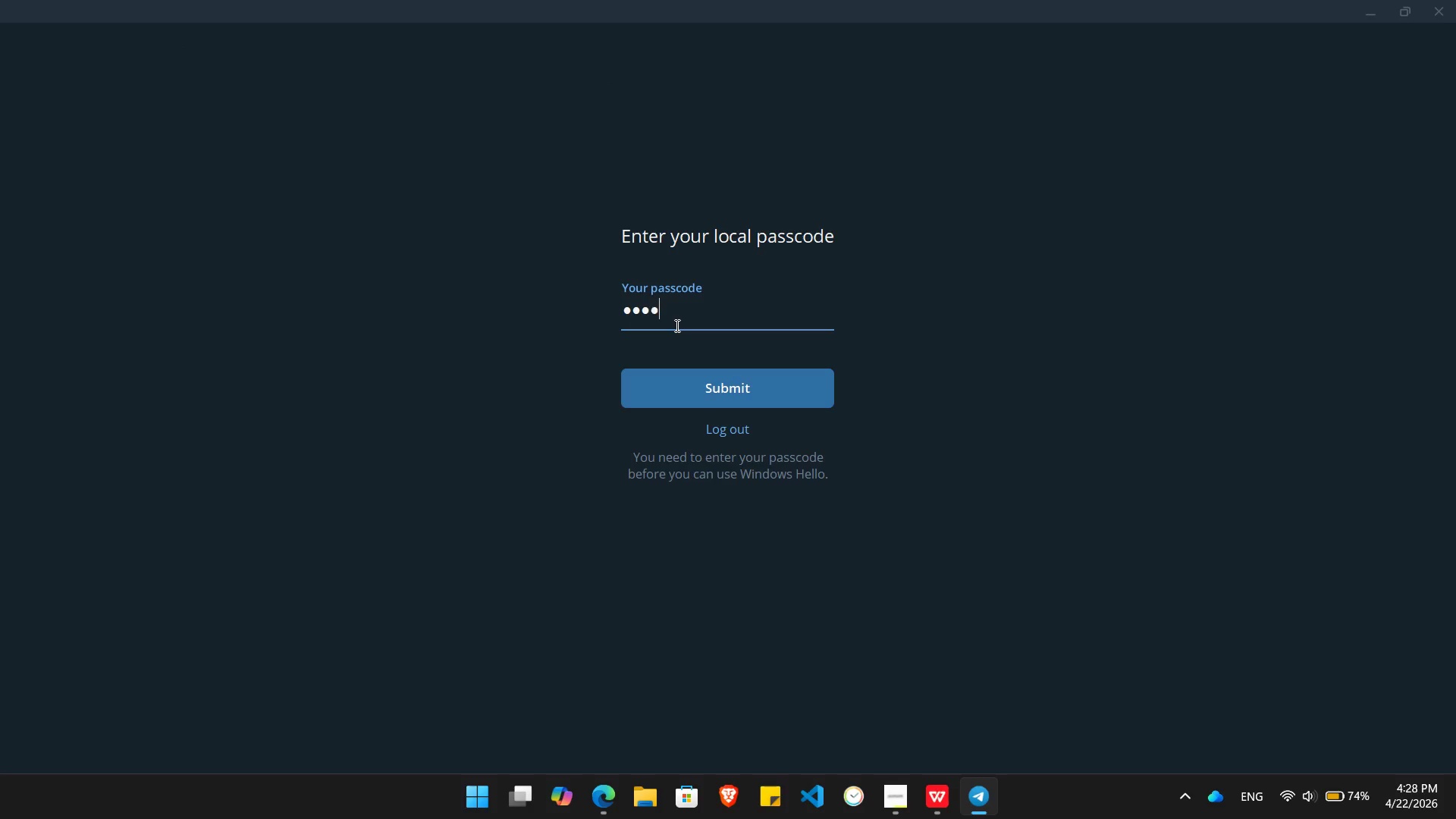 
key(Numpad7)
 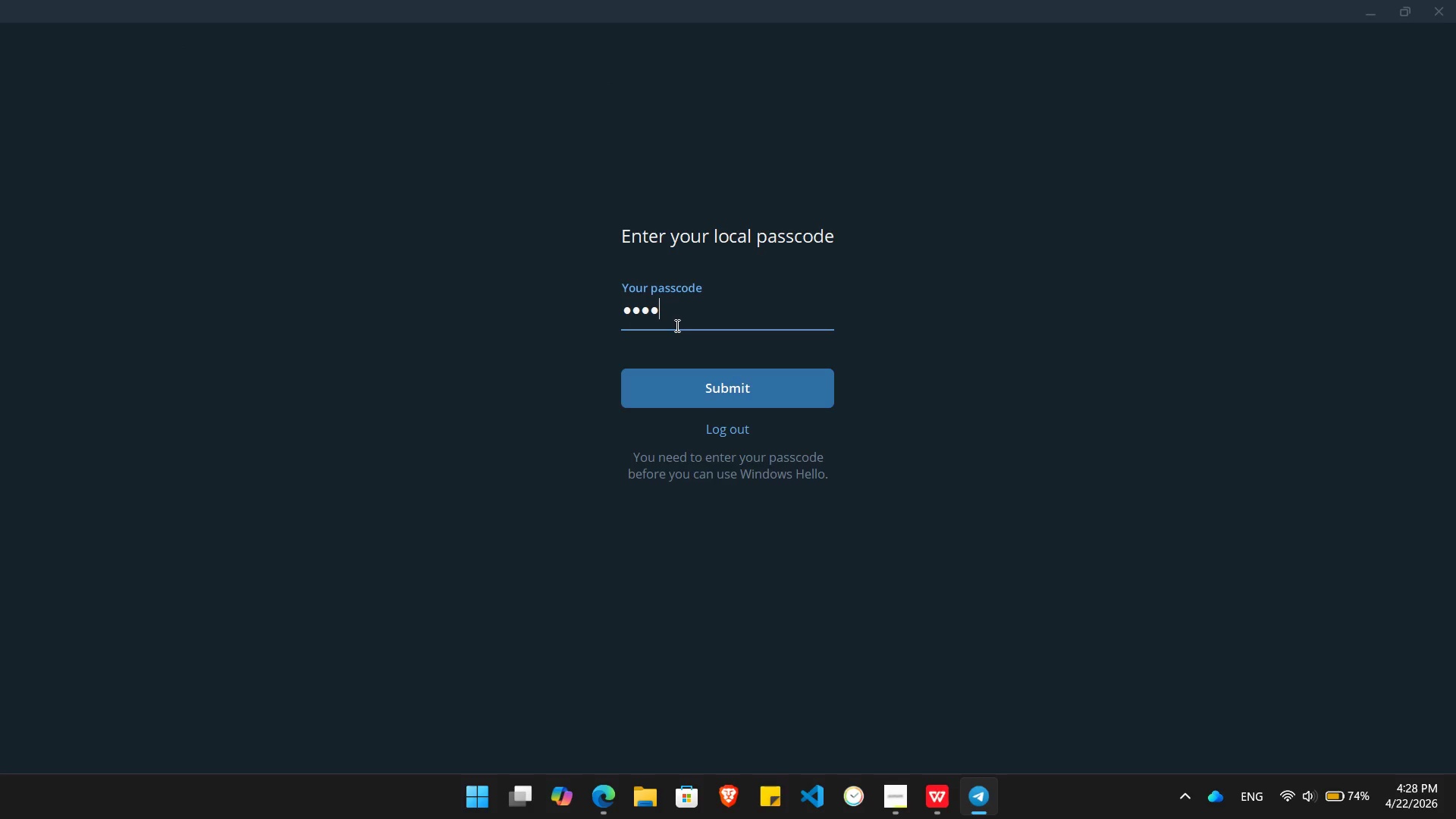 
key(NumpadEnter)
 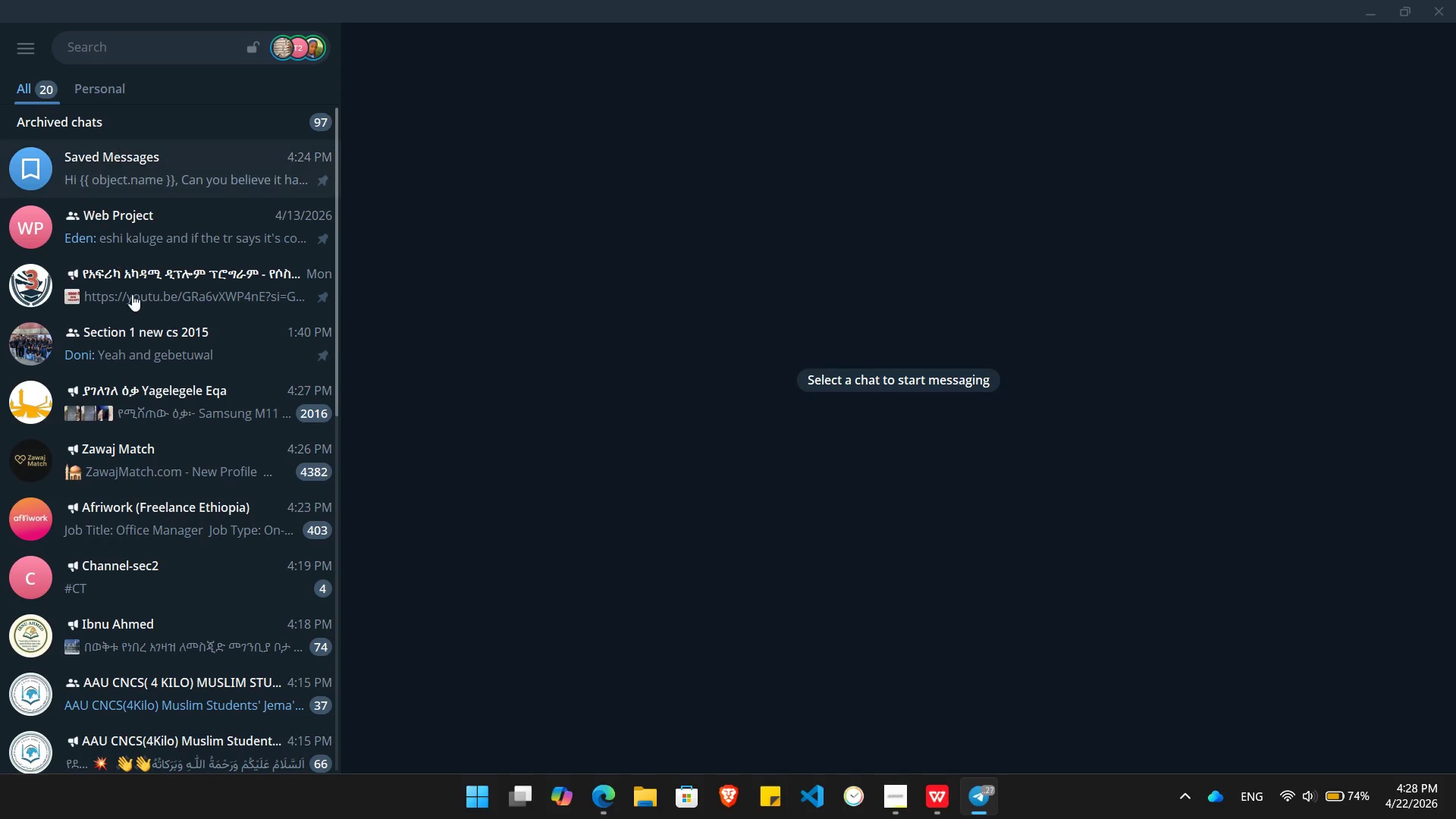 
wait(5.03)
 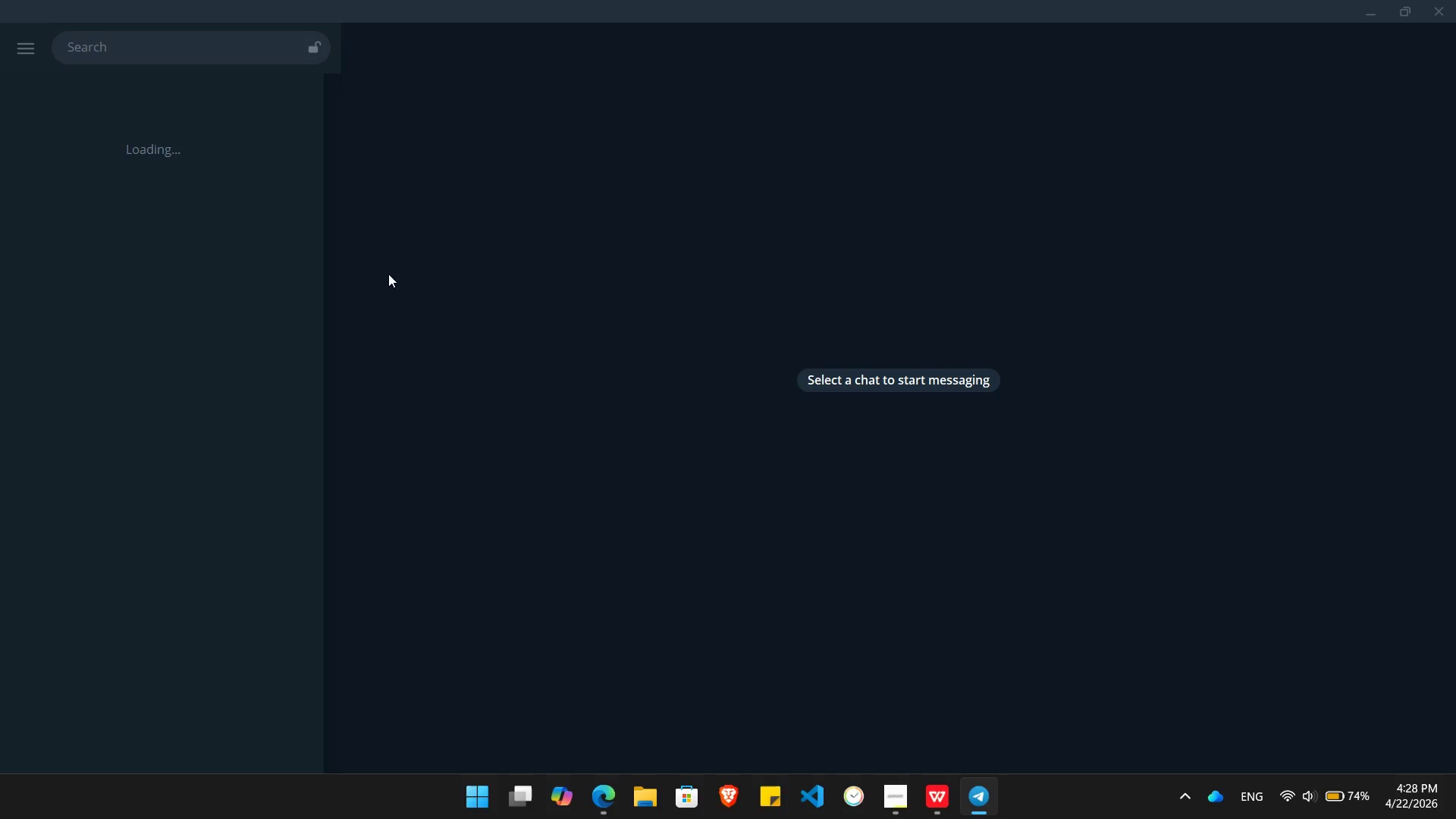 
left_click([144, 181])
 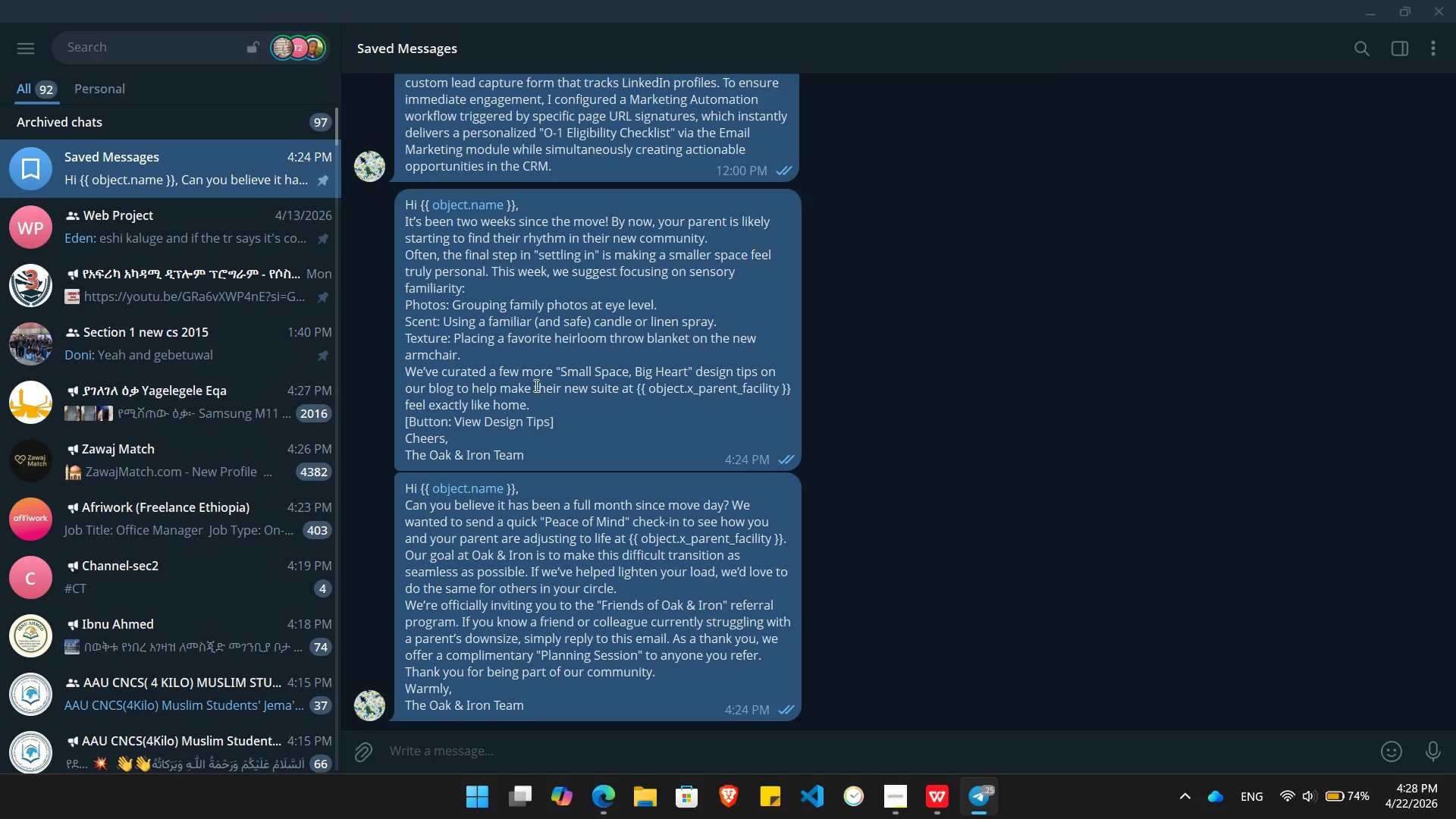 
key(Alt+AltLeft)
 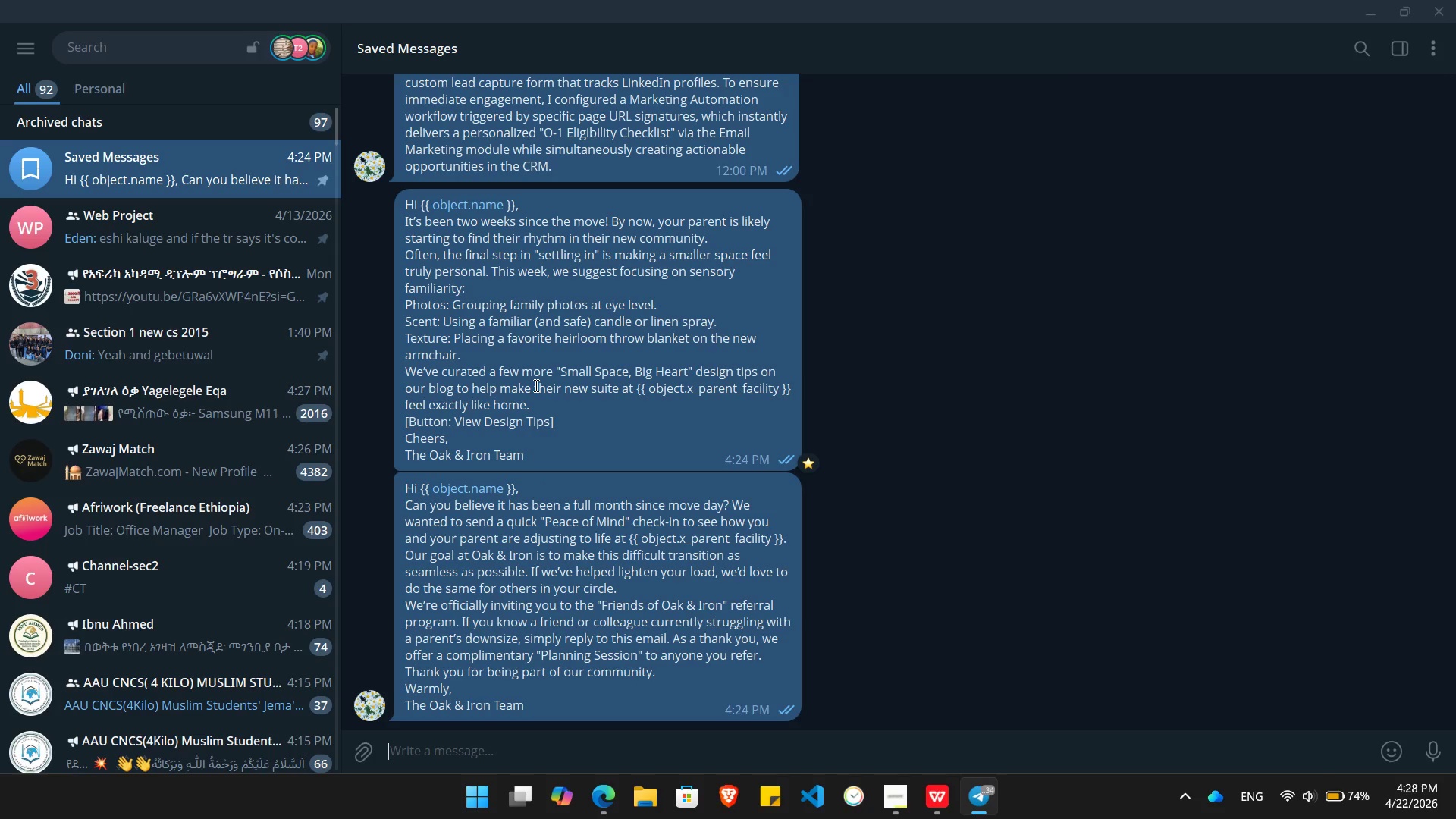 
key(Tab)
 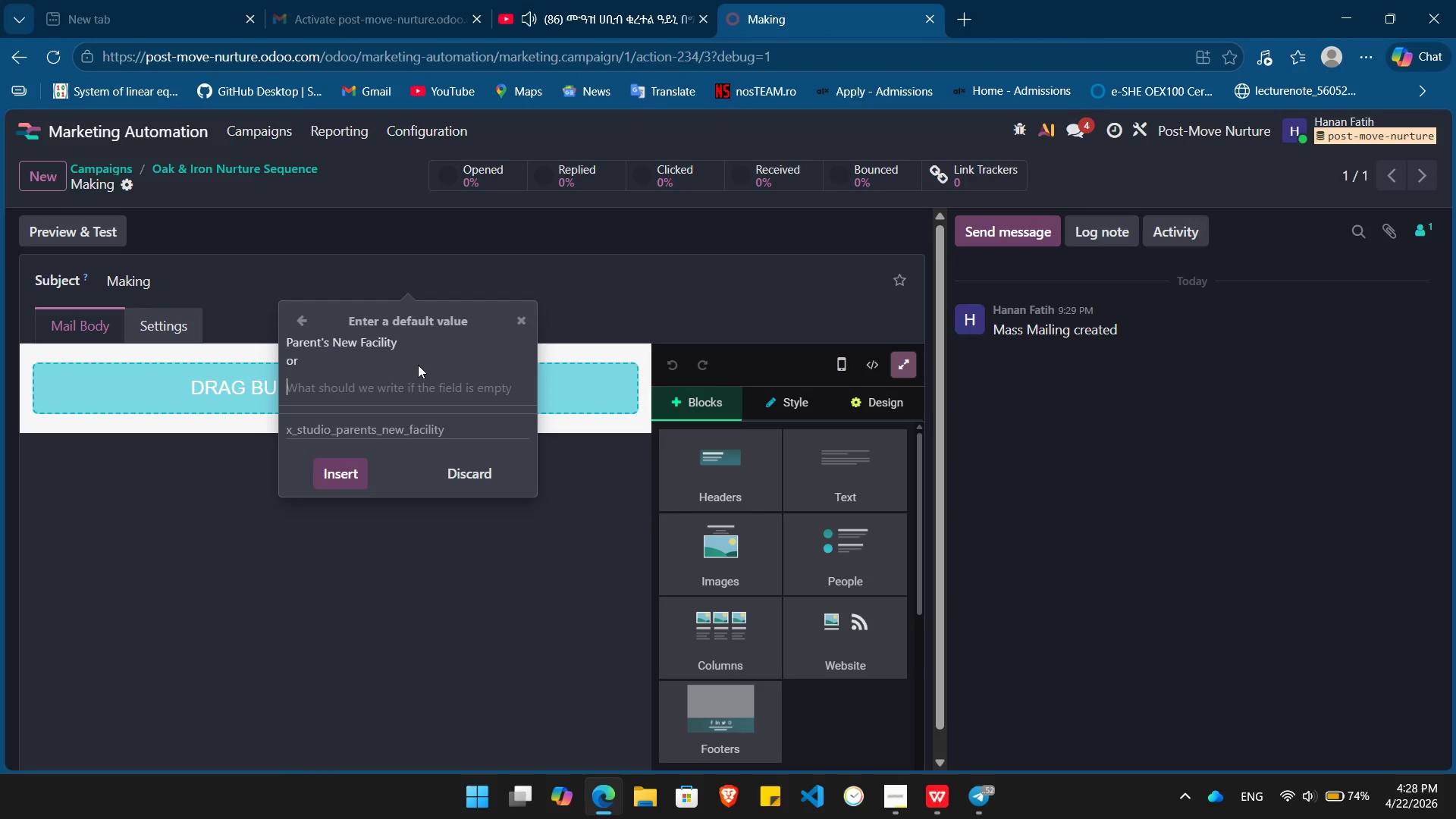 
key(Alt+AltLeft)
 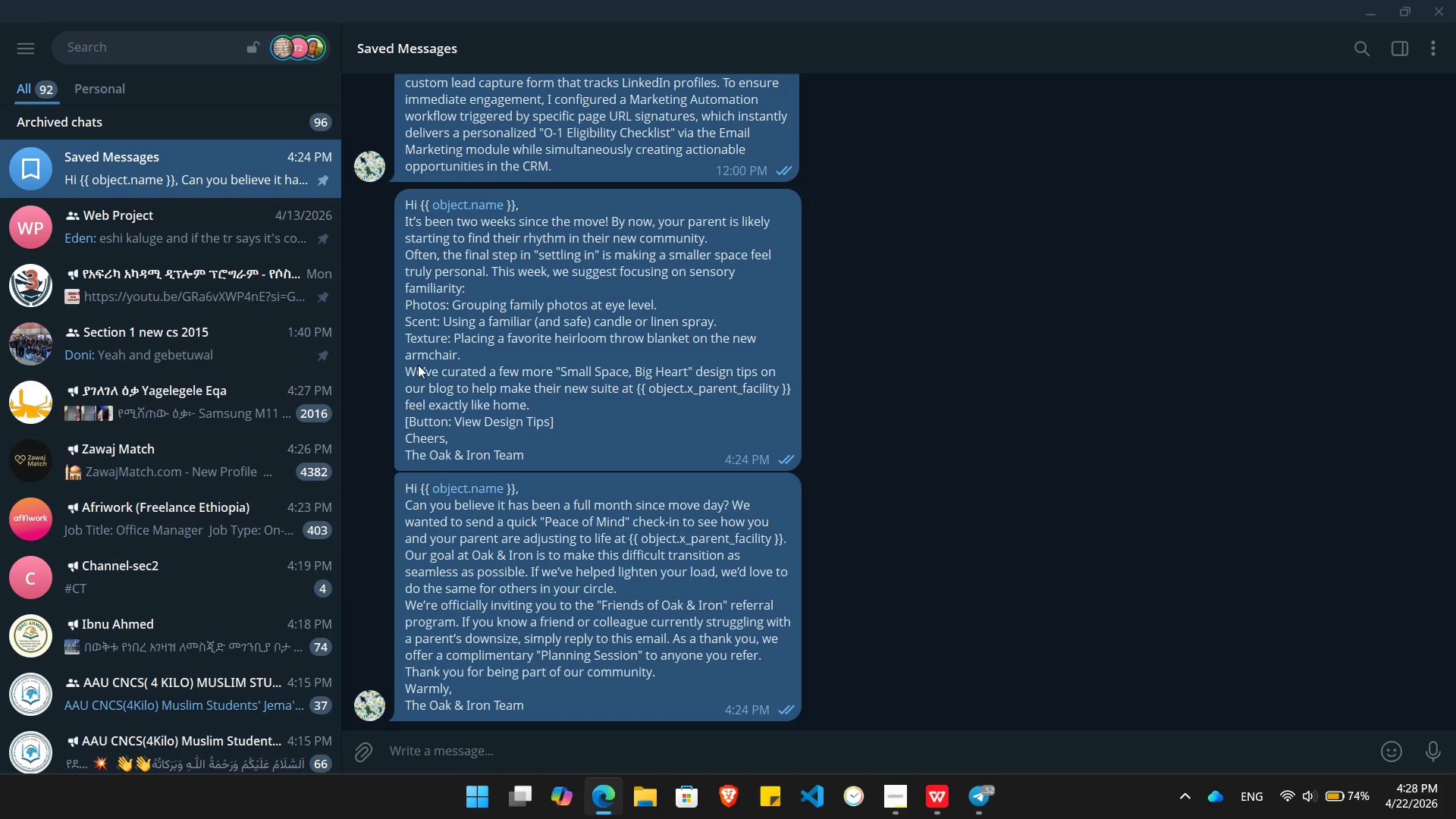 
key(Alt+Tab)
 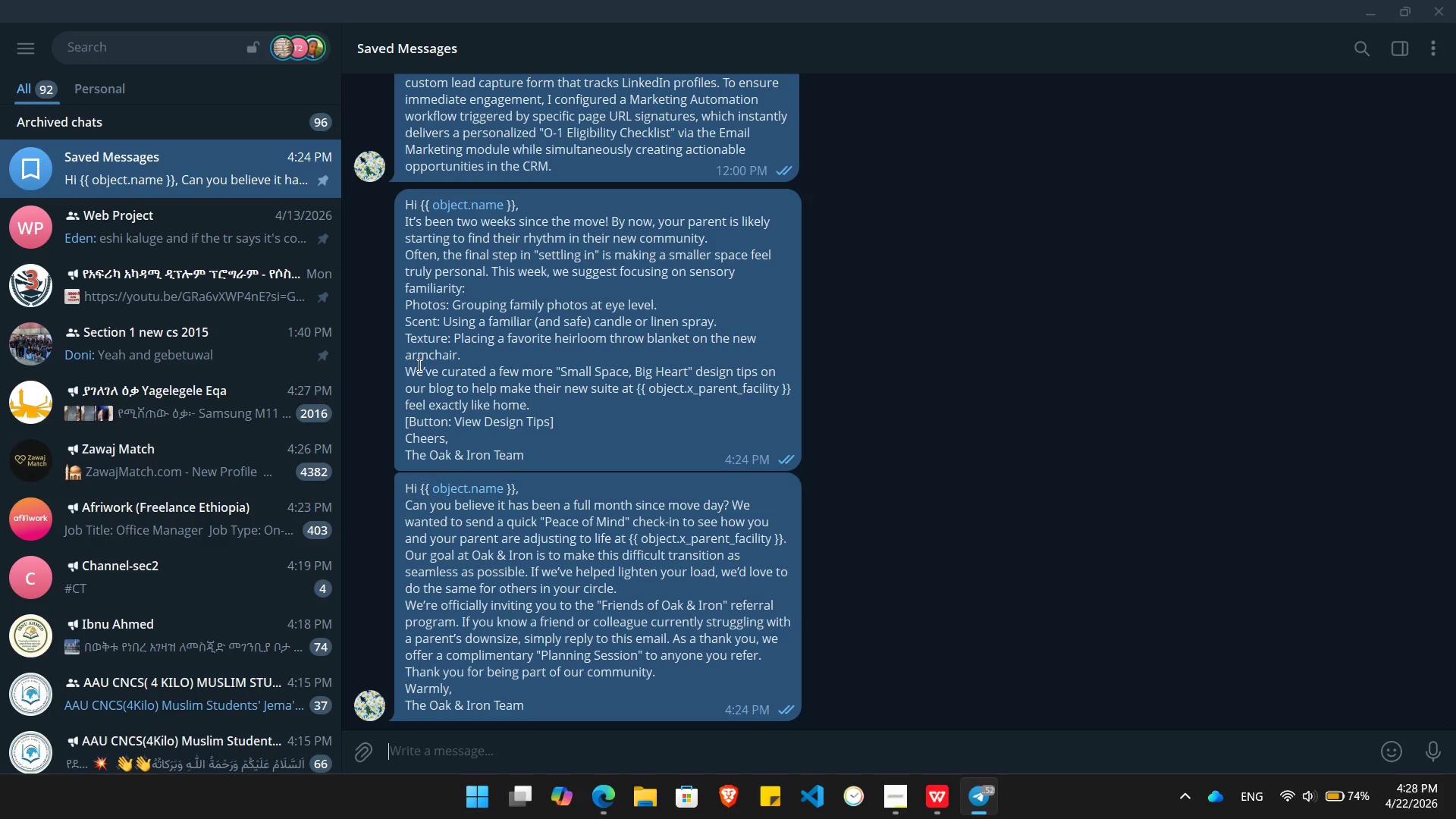 
key(Alt+AltLeft)
 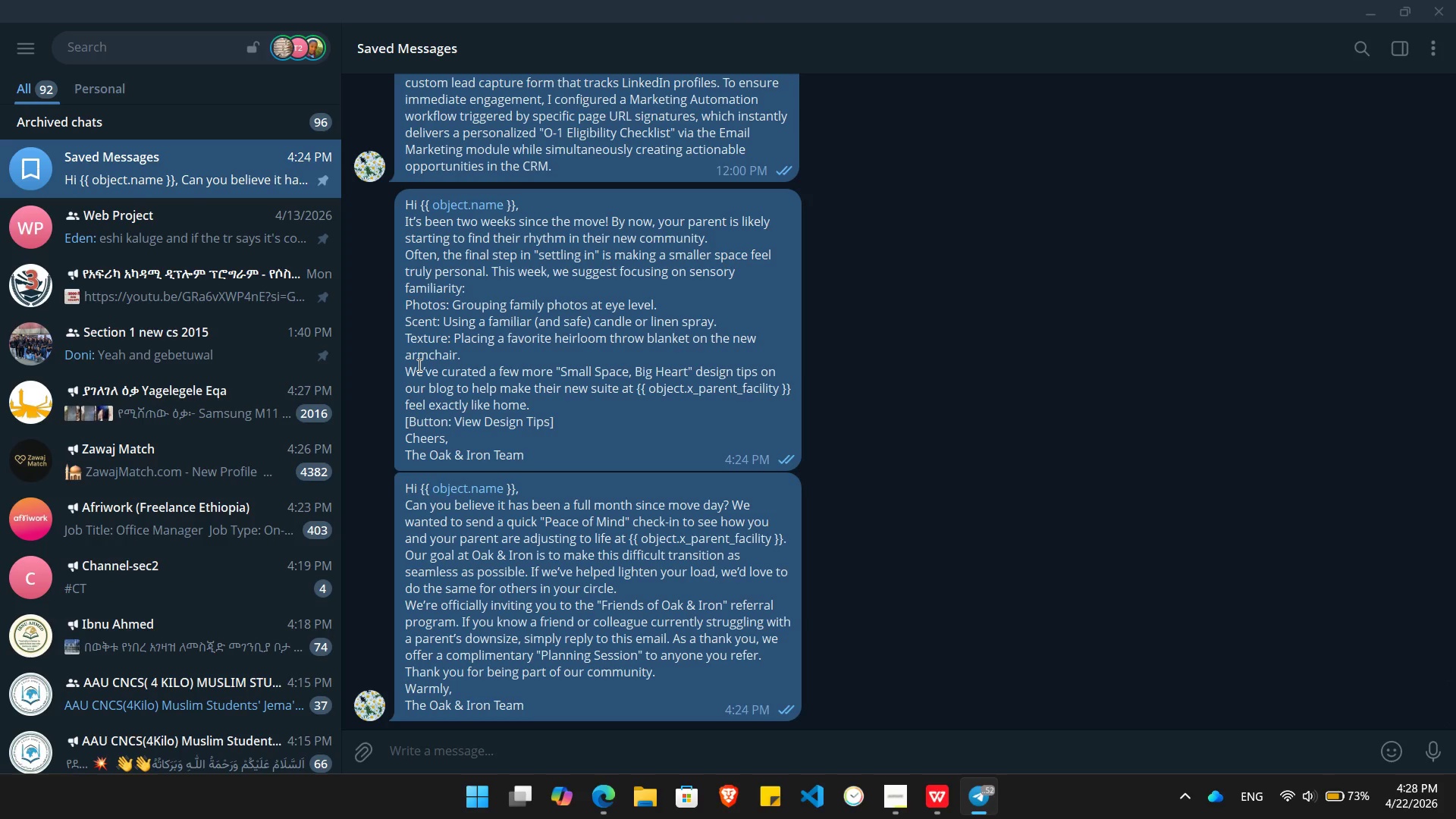 
key(Alt+Tab)
 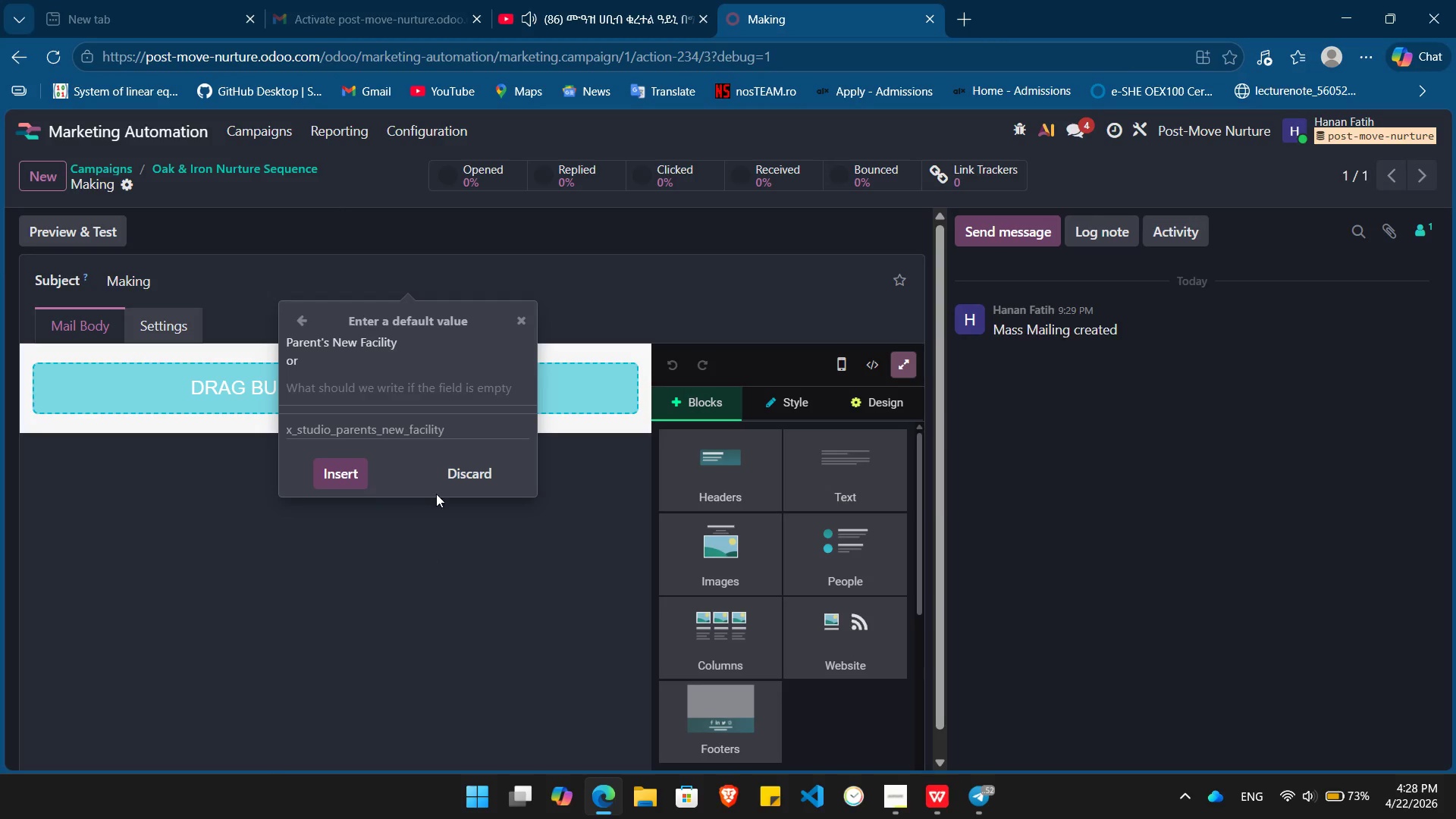 
wait(5.2)
 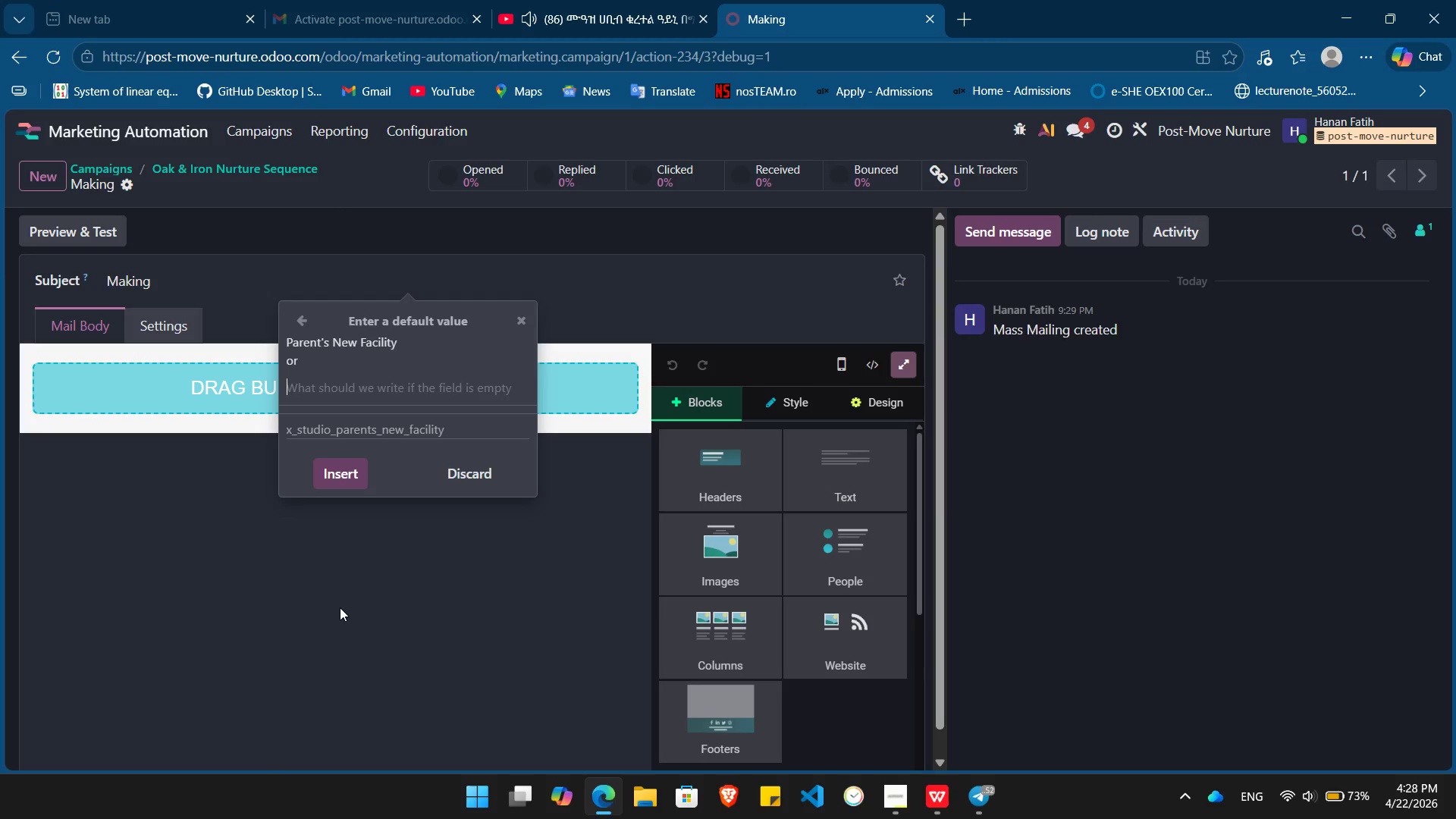 
type(Paret's New Facility)
 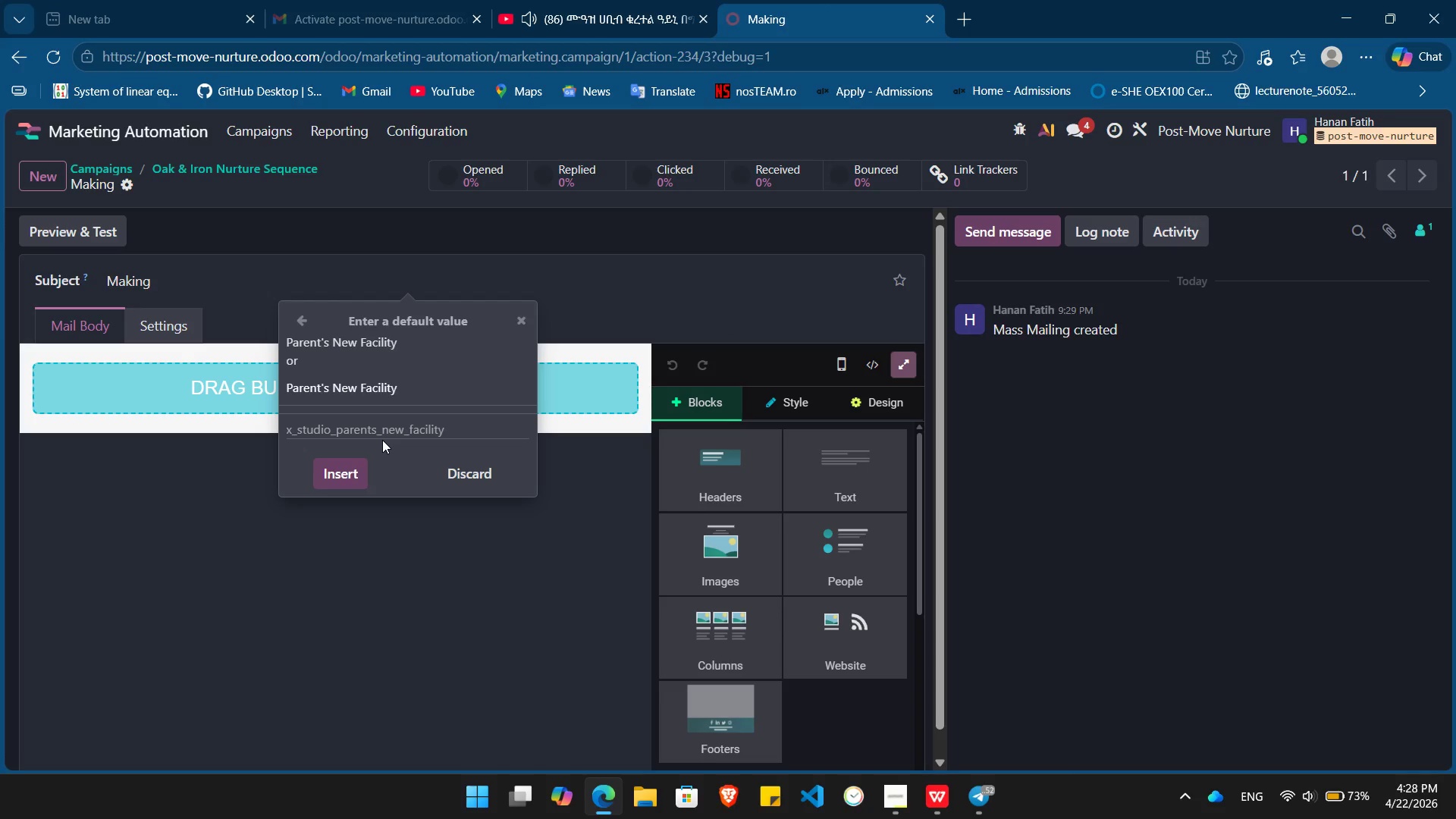 
left_click([340, 484])
 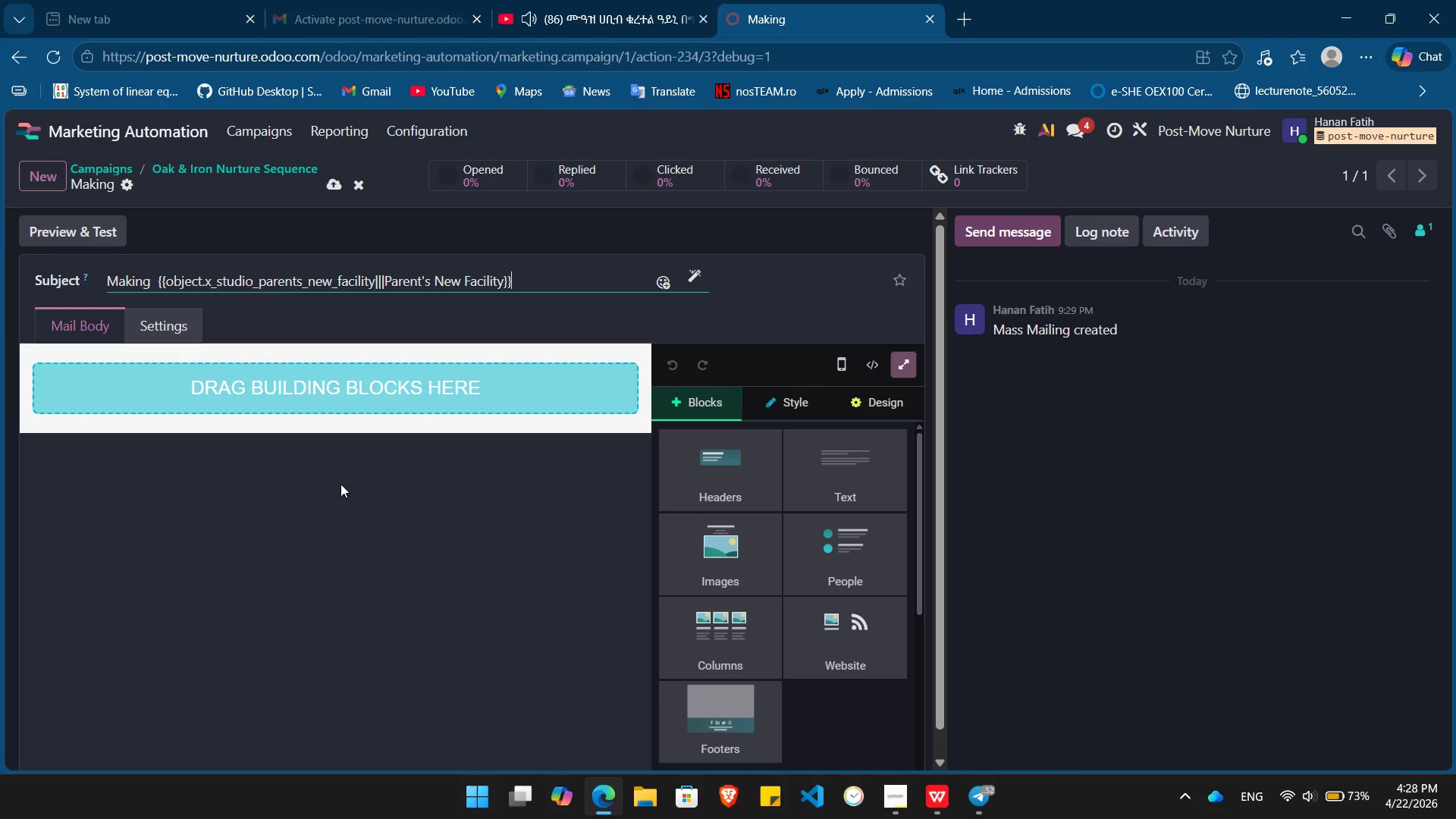 
wait(6.08)
 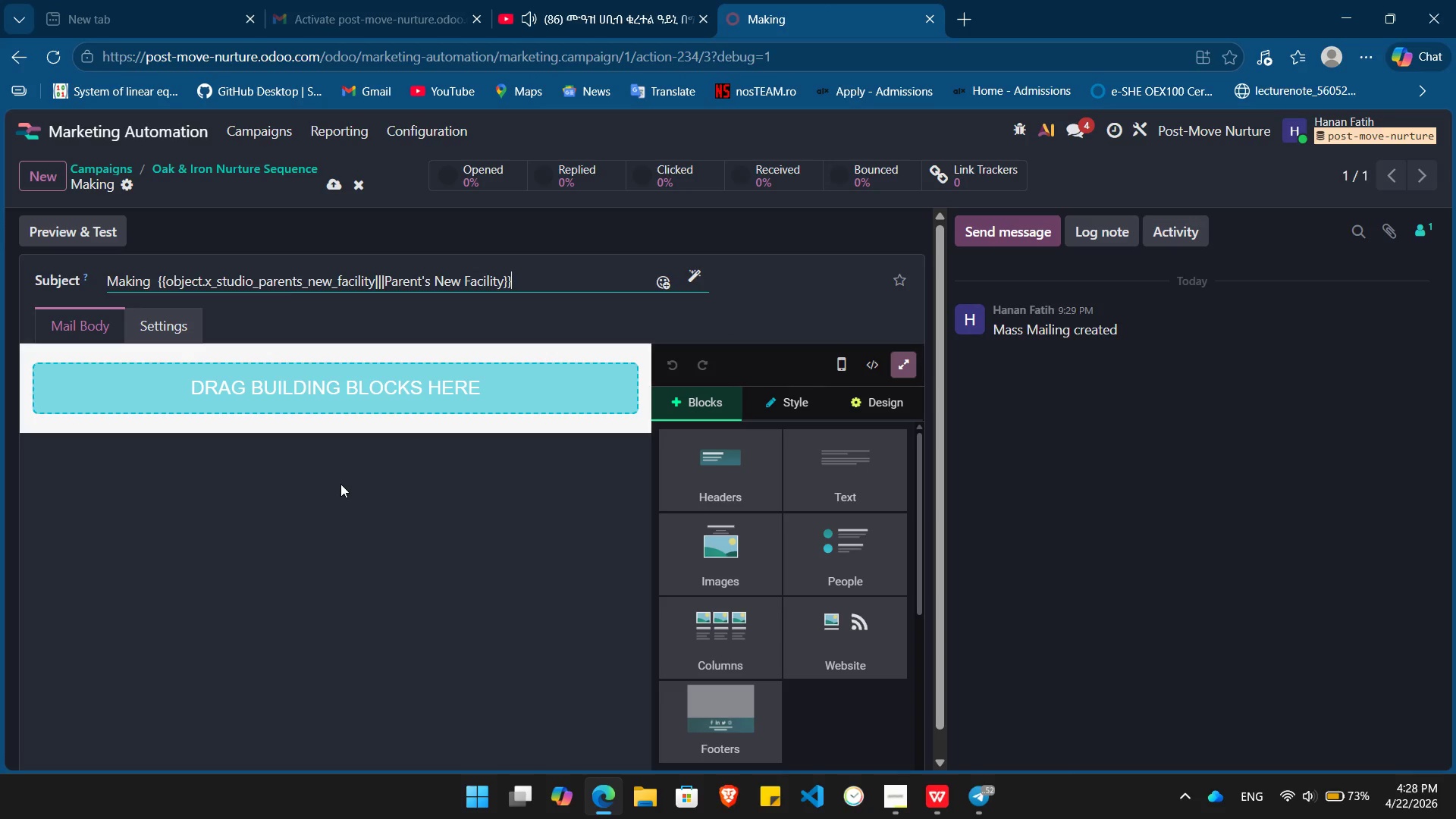 
key(Alt+Tab)
 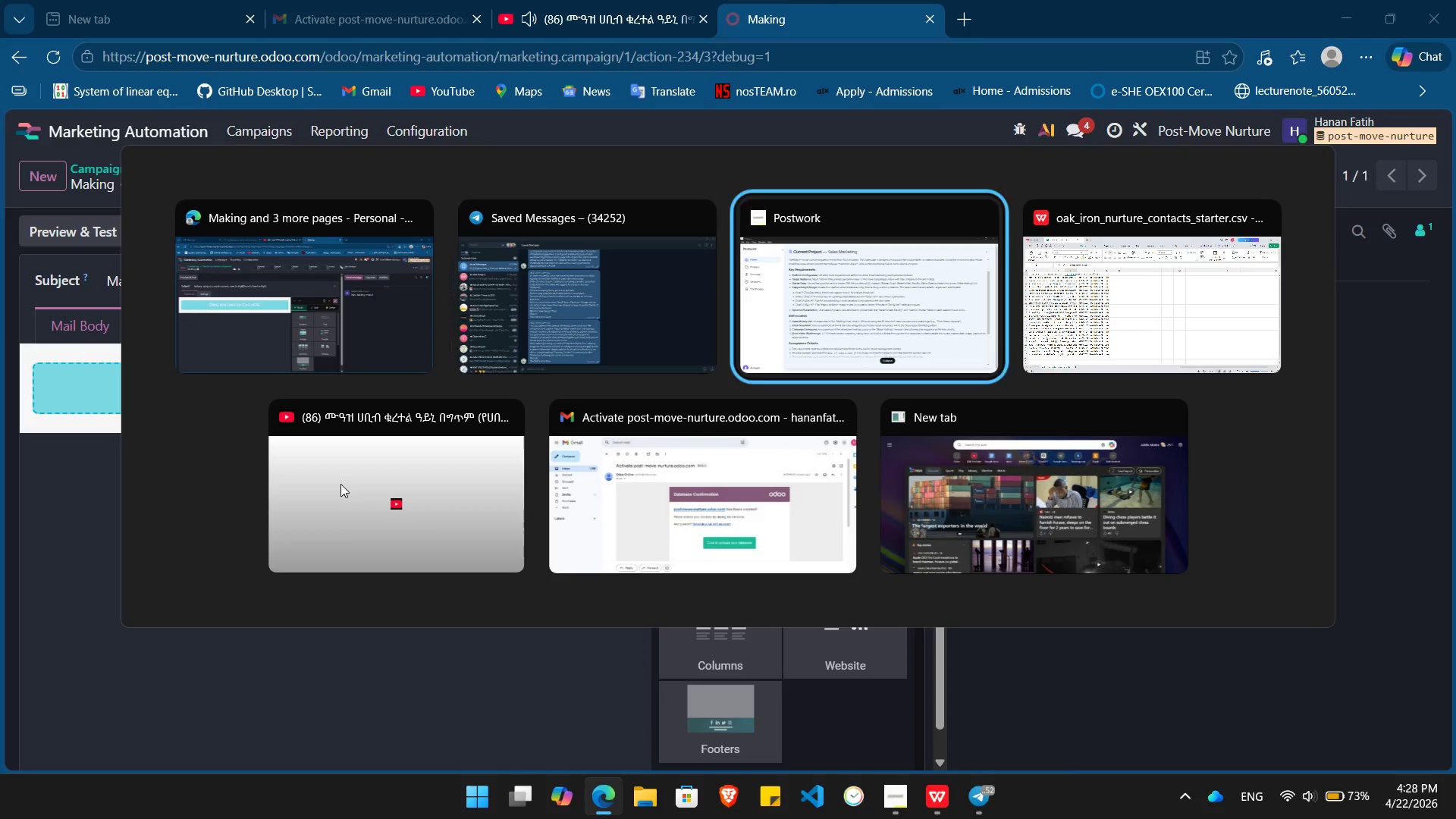 
key(Alt+Tab)